 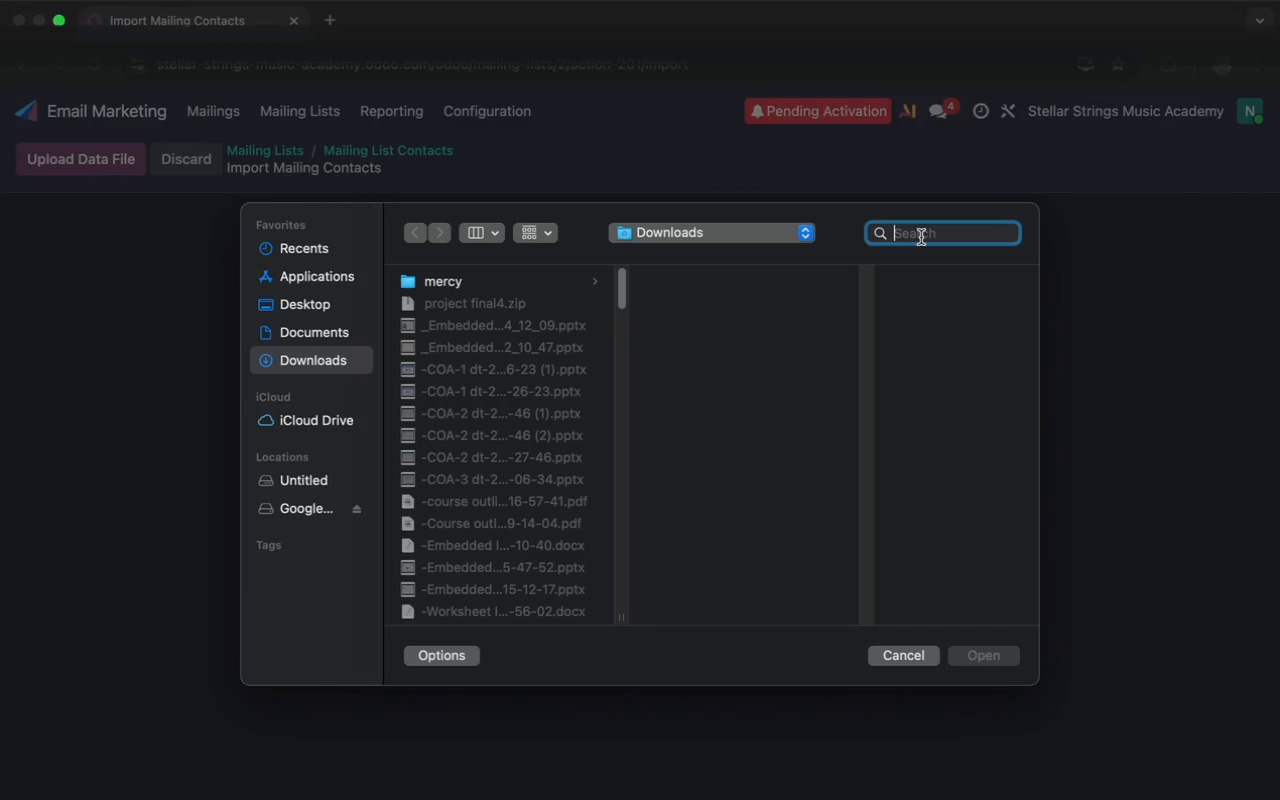 
key(S)
 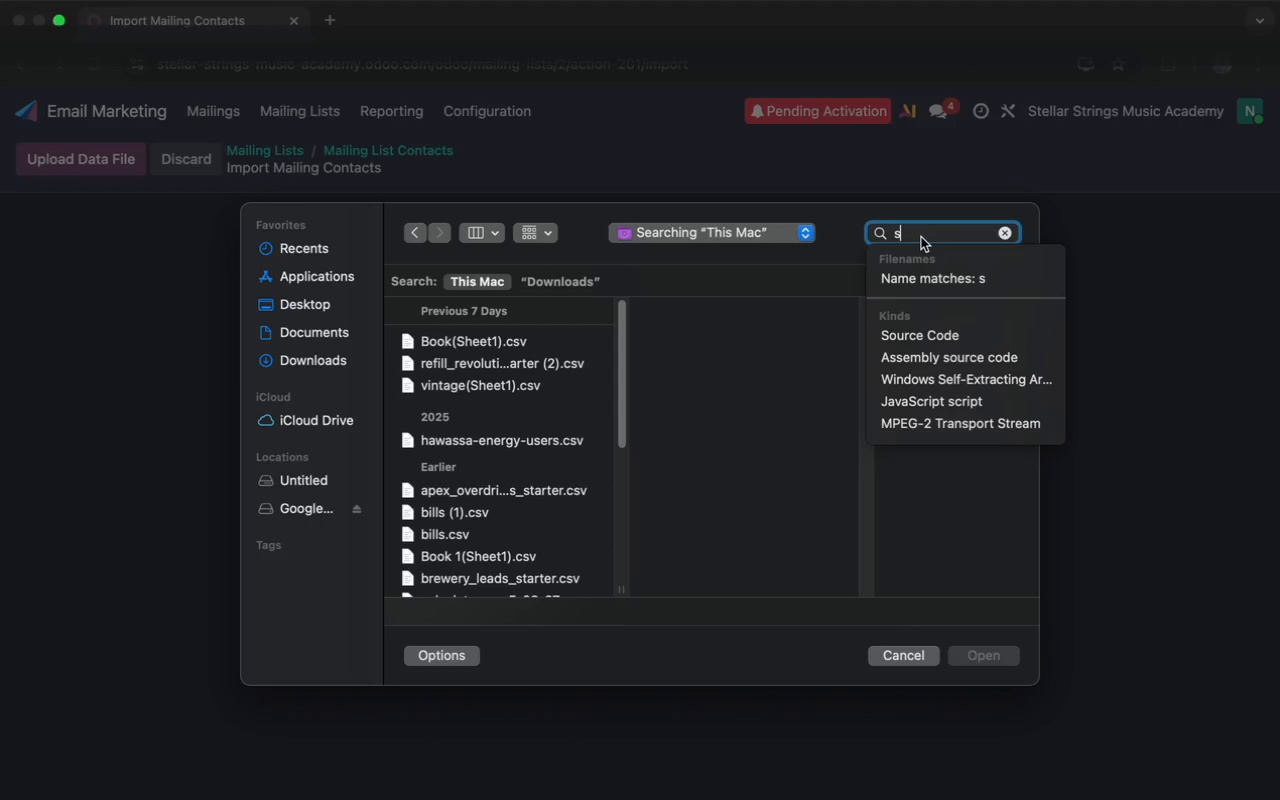 
type(te)
 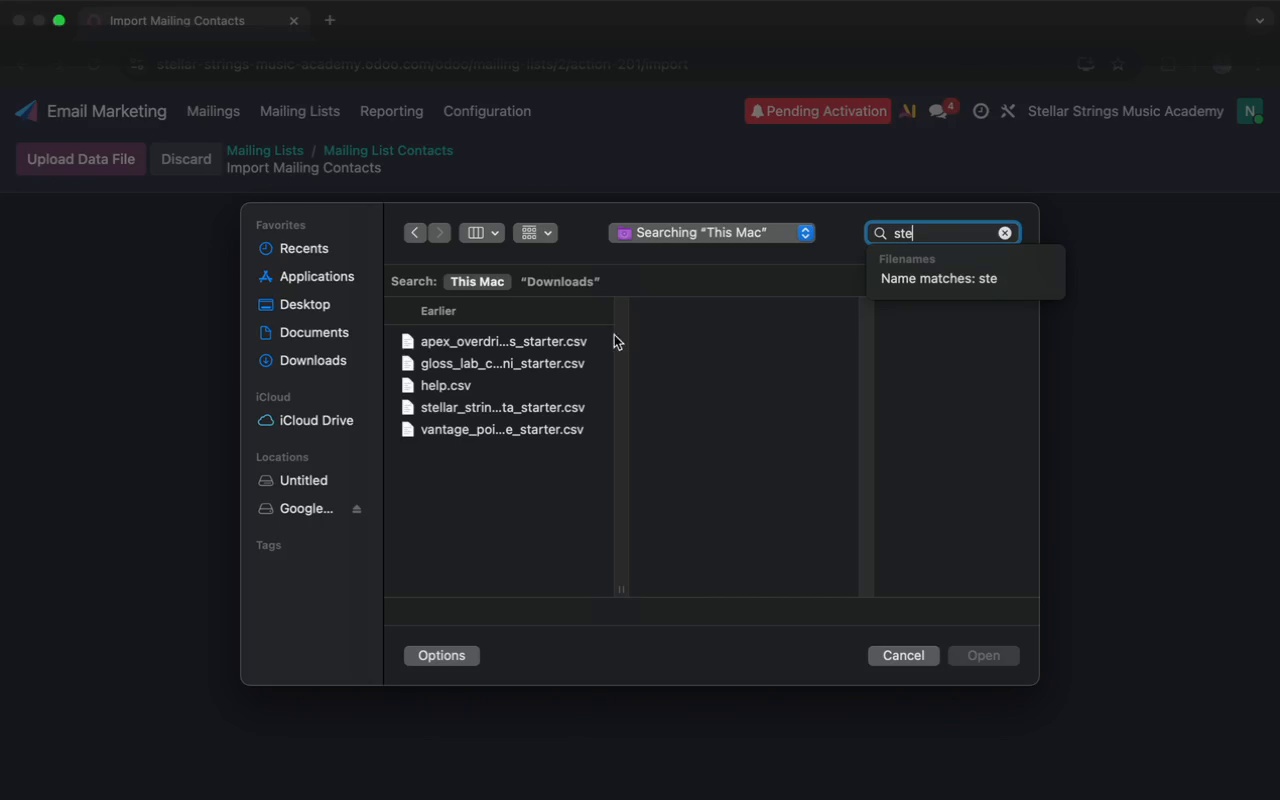 
left_click([469, 411])
 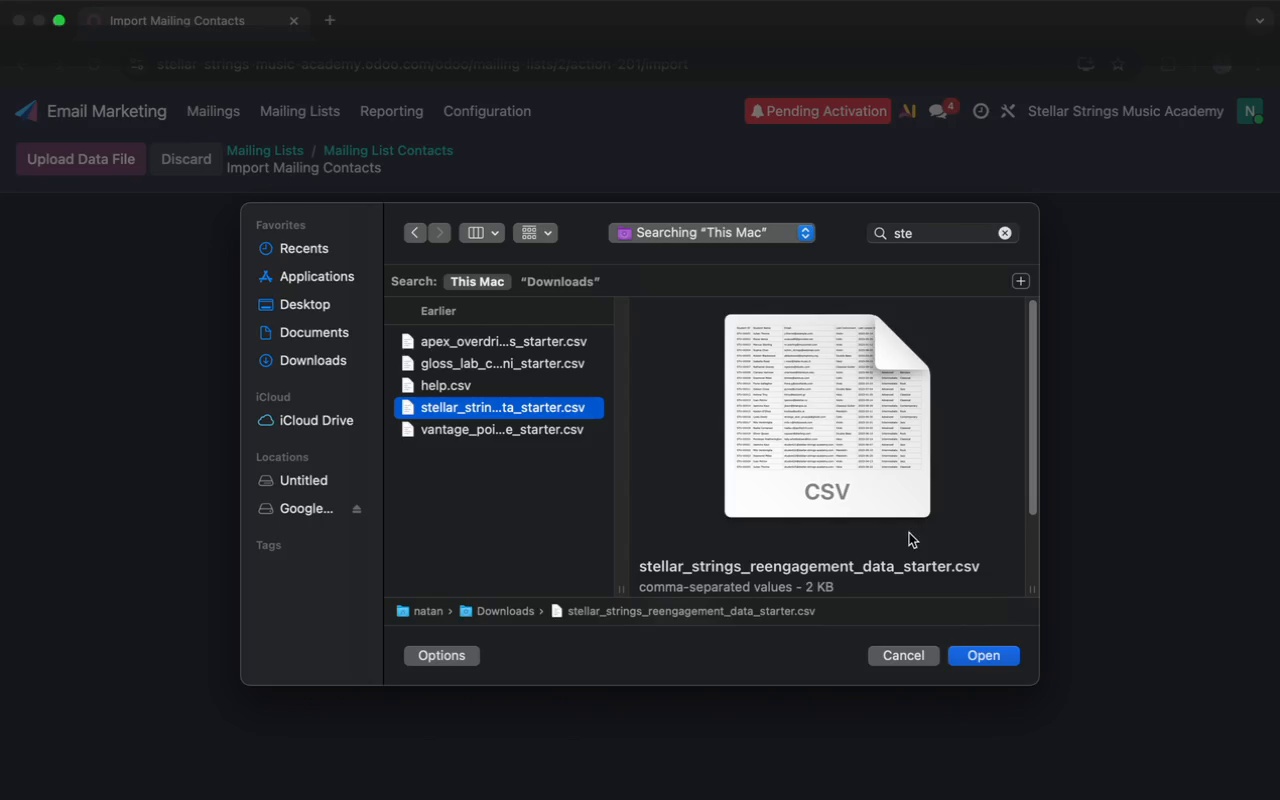 
left_click([966, 658])
 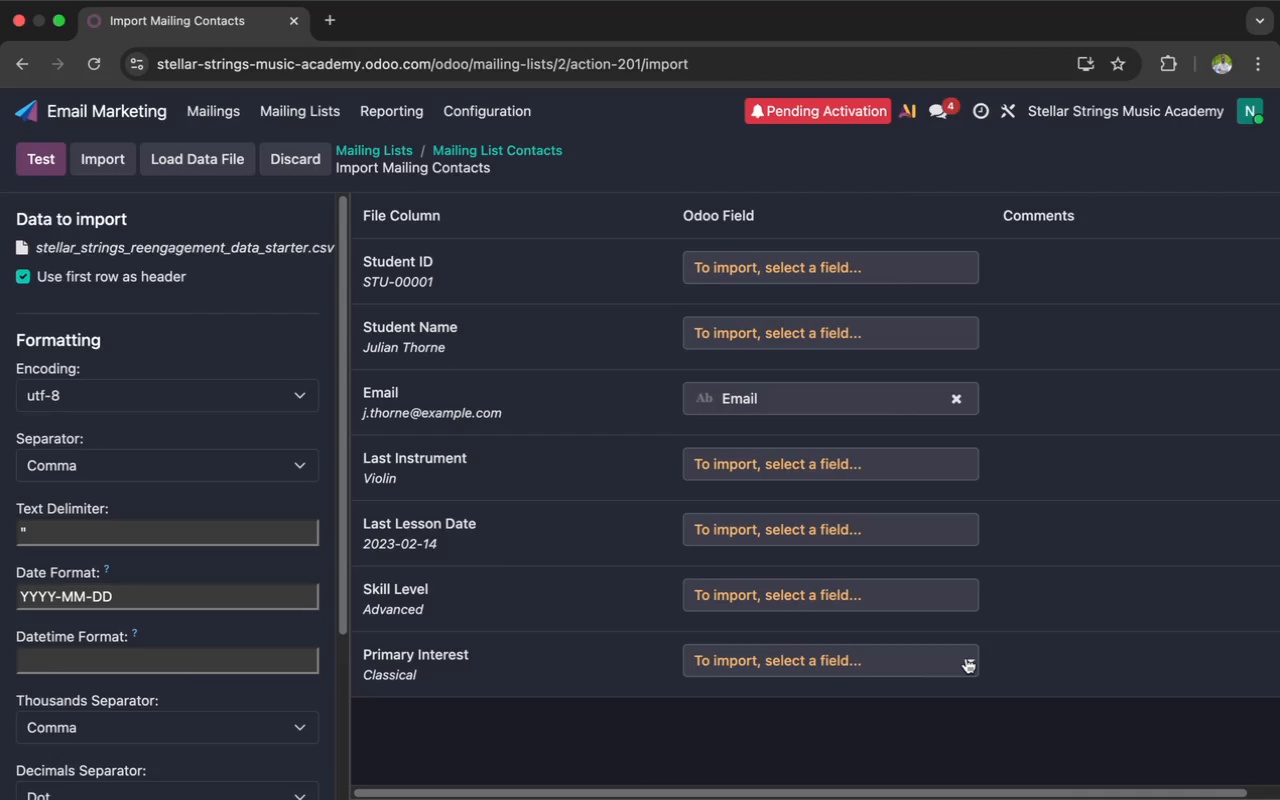 
wait(6.19)
 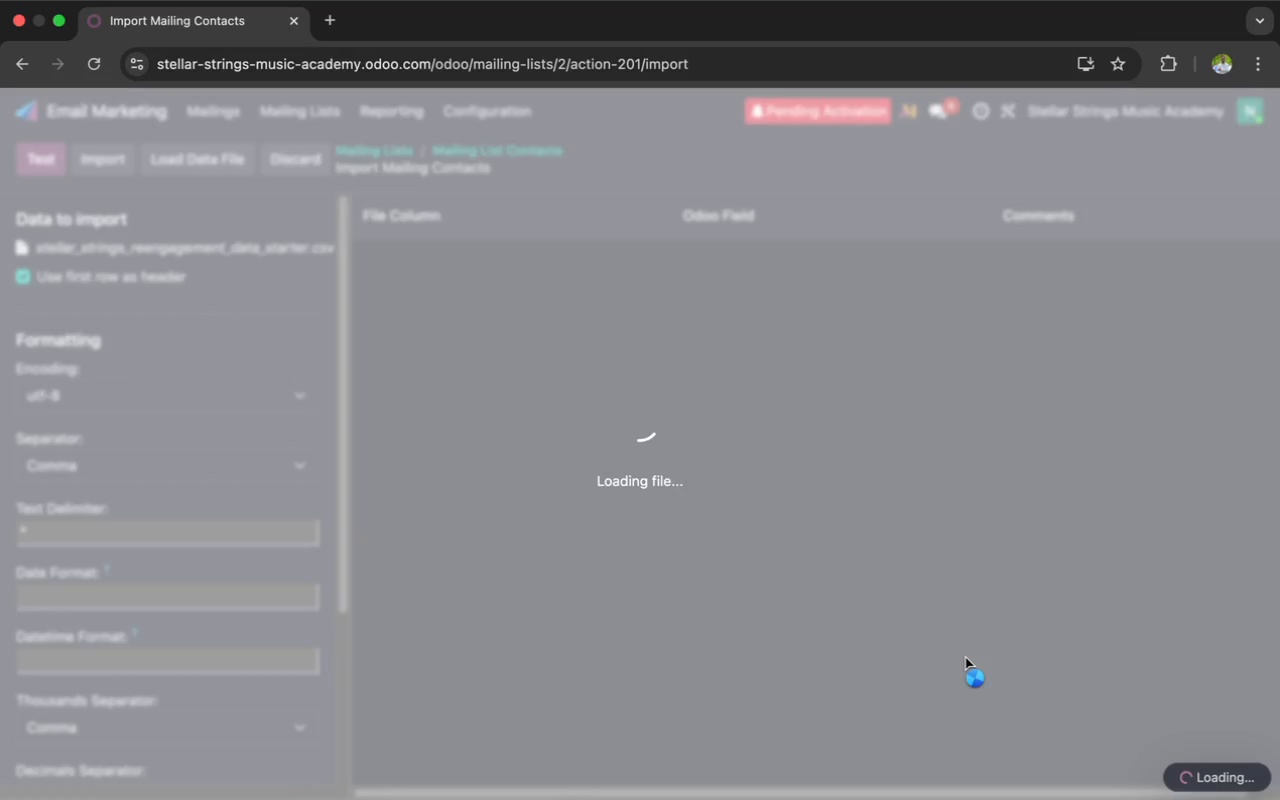 
scroll: coordinate [777, 544], scroll_direction: up, amount: 10.0
 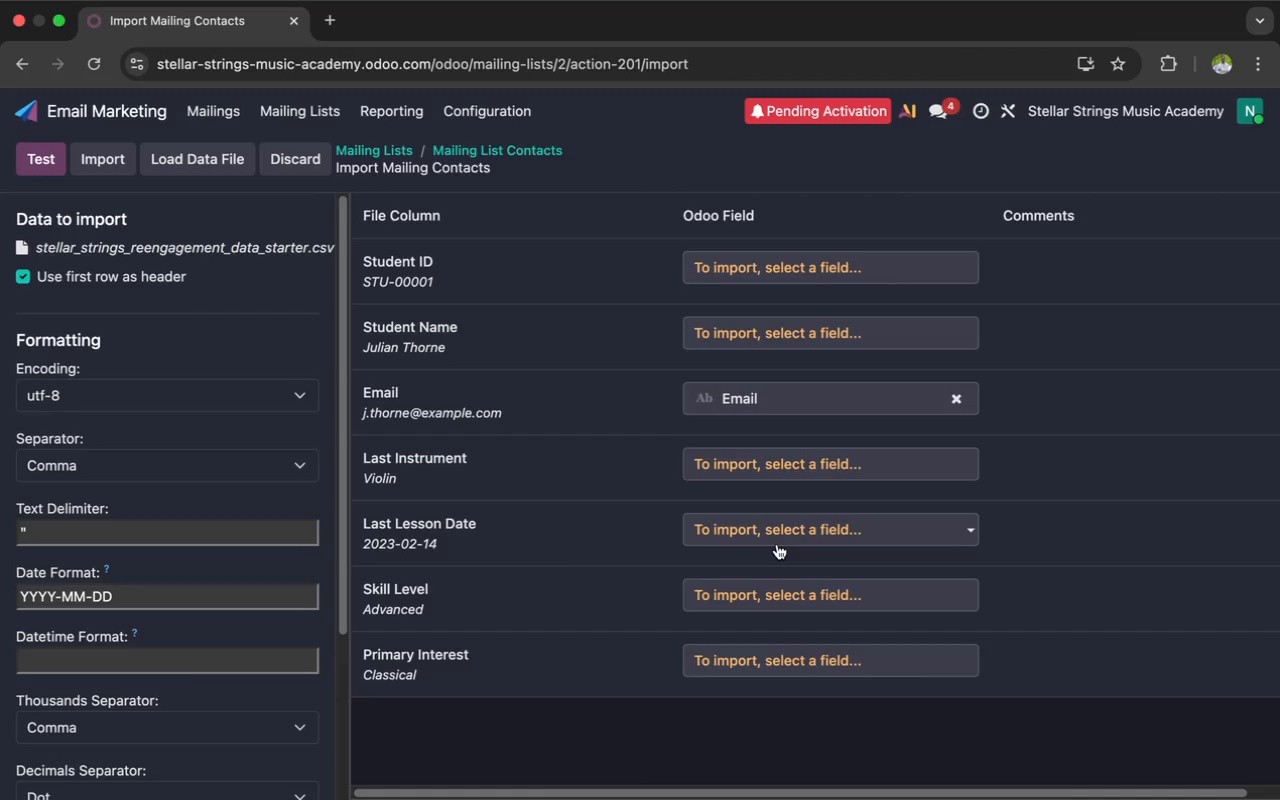 
wait(12.66)
 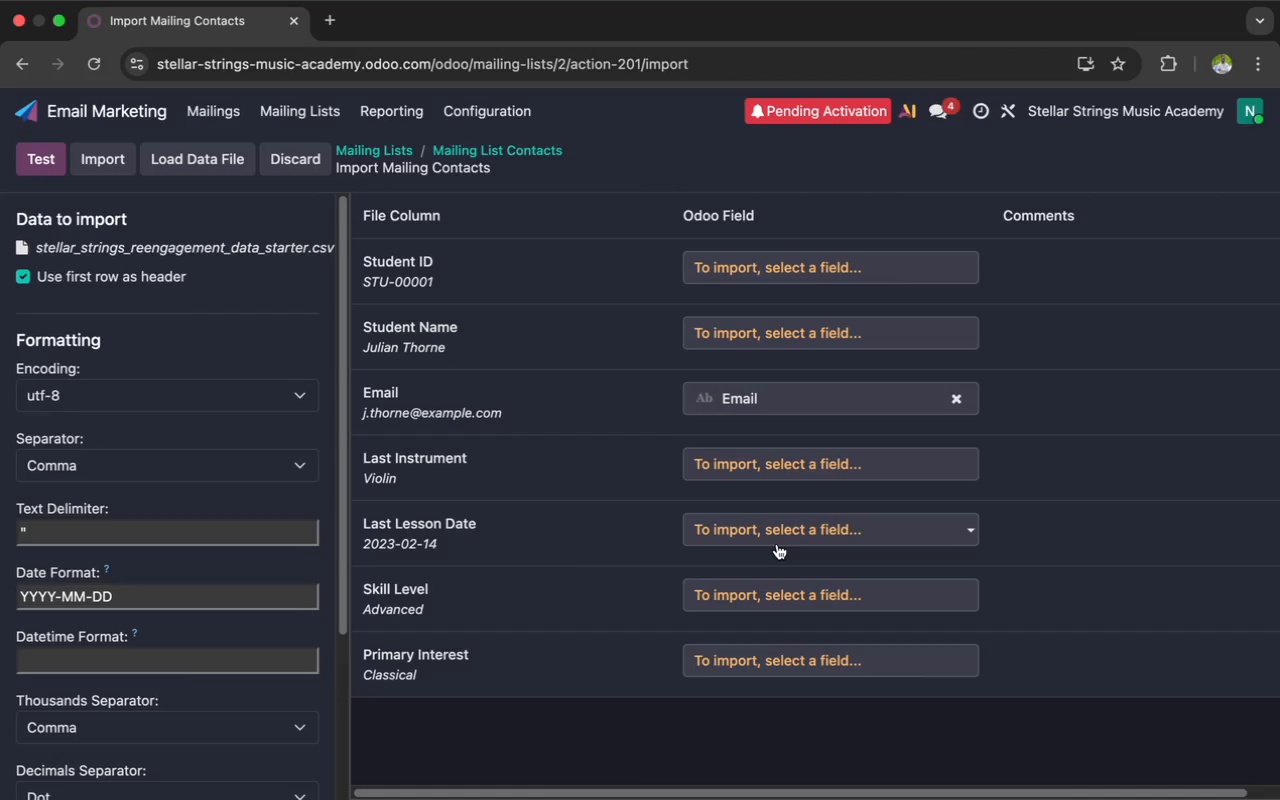 
left_click([968, 328])
 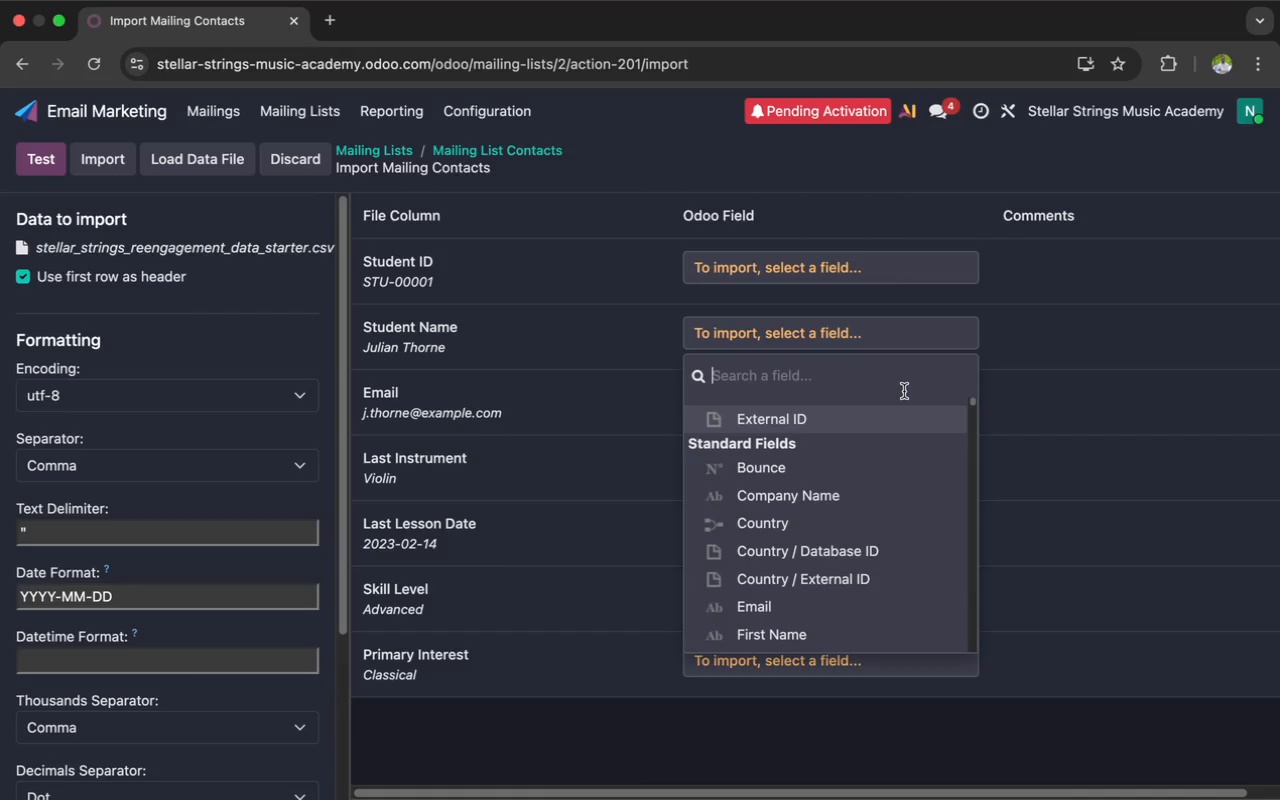 
type(na)
 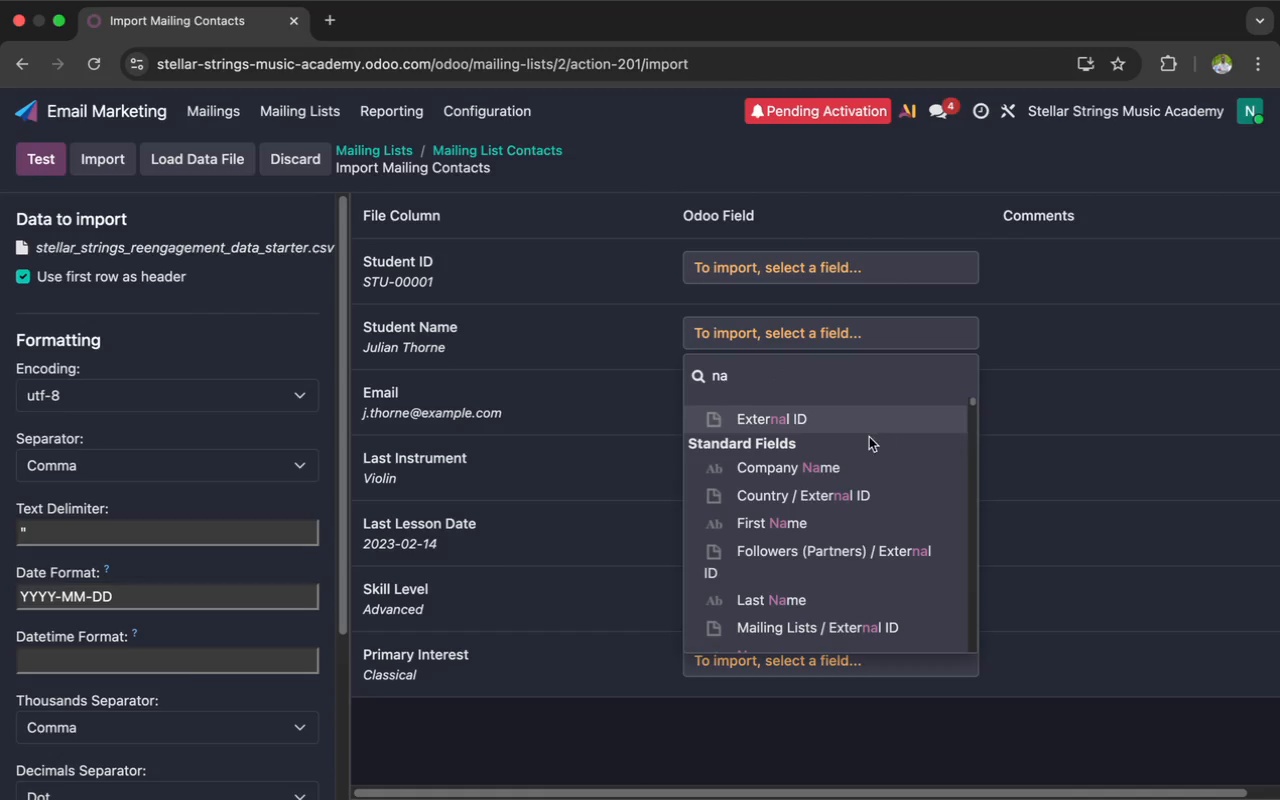 
scroll: coordinate [842, 492], scroll_direction: up, amount: 19.0
 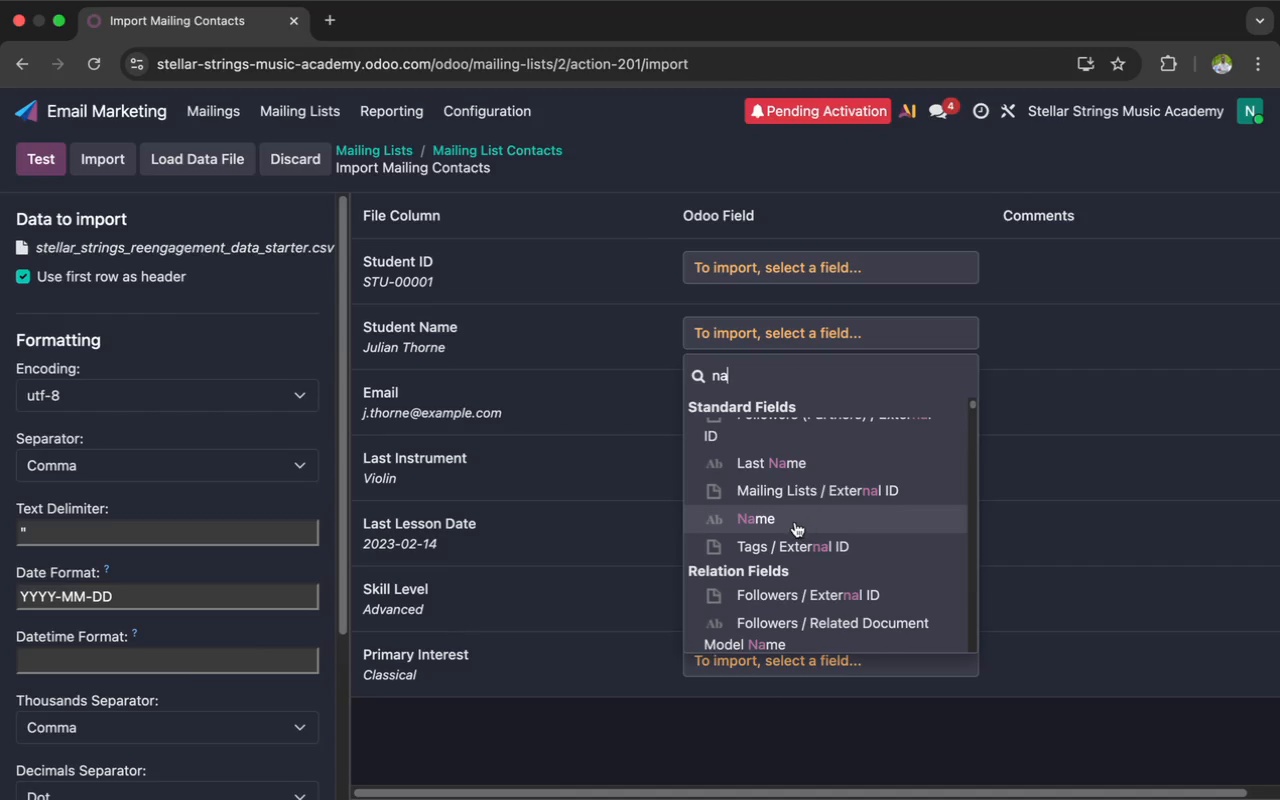 
left_click([794, 522])
 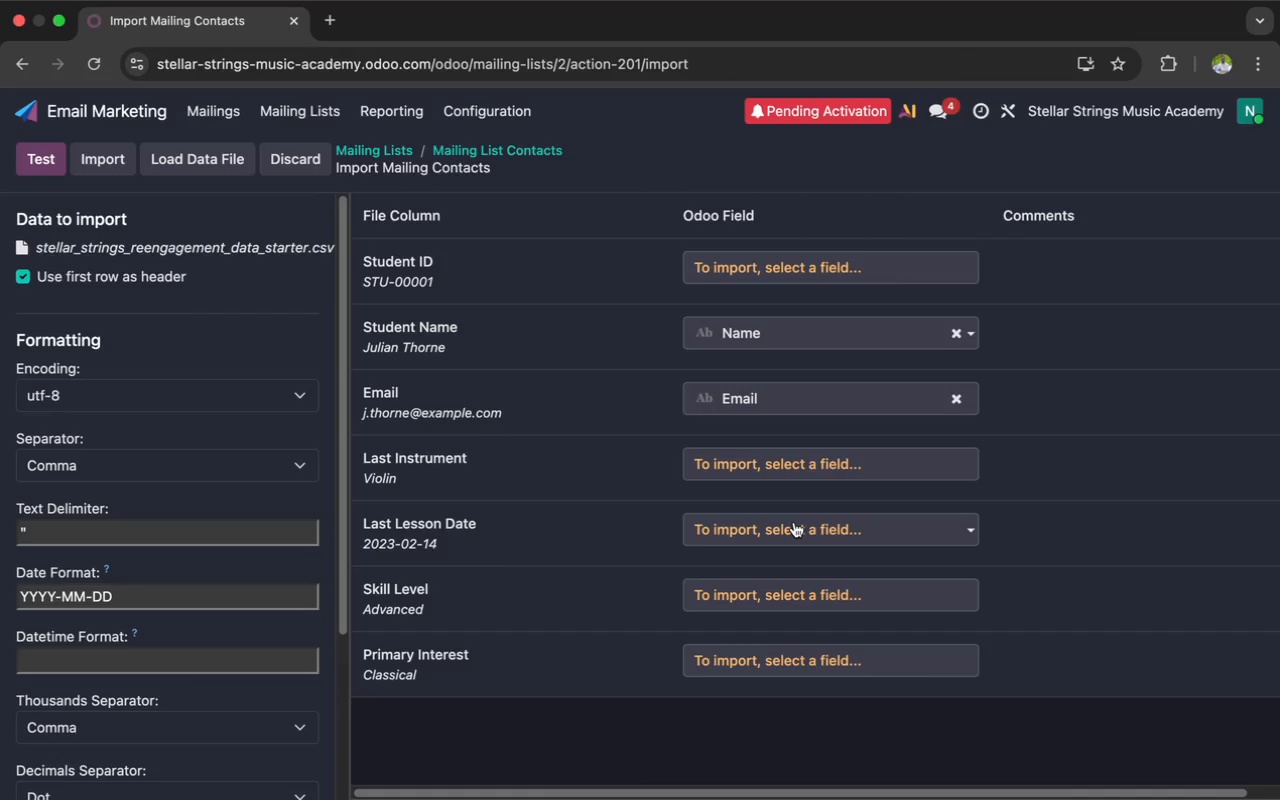 
wait(10.38)
 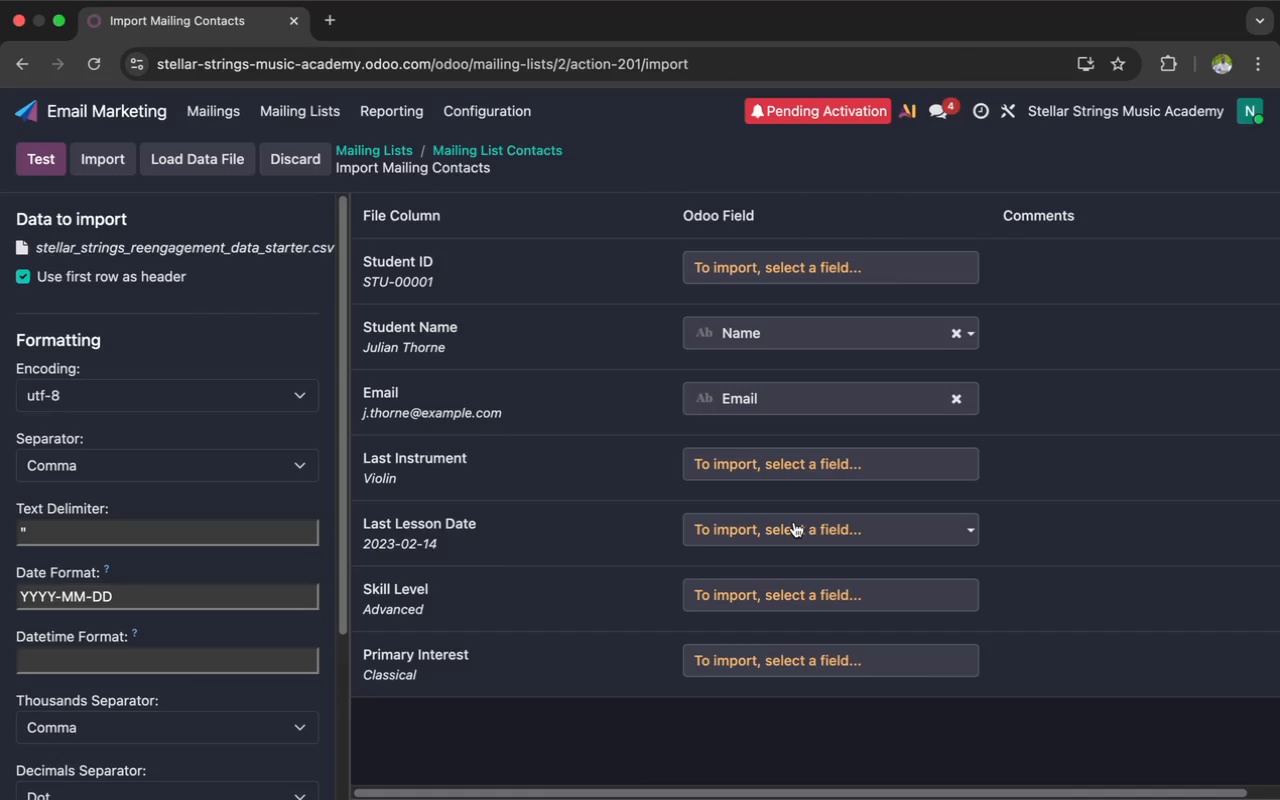 
left_click([969, 465])
 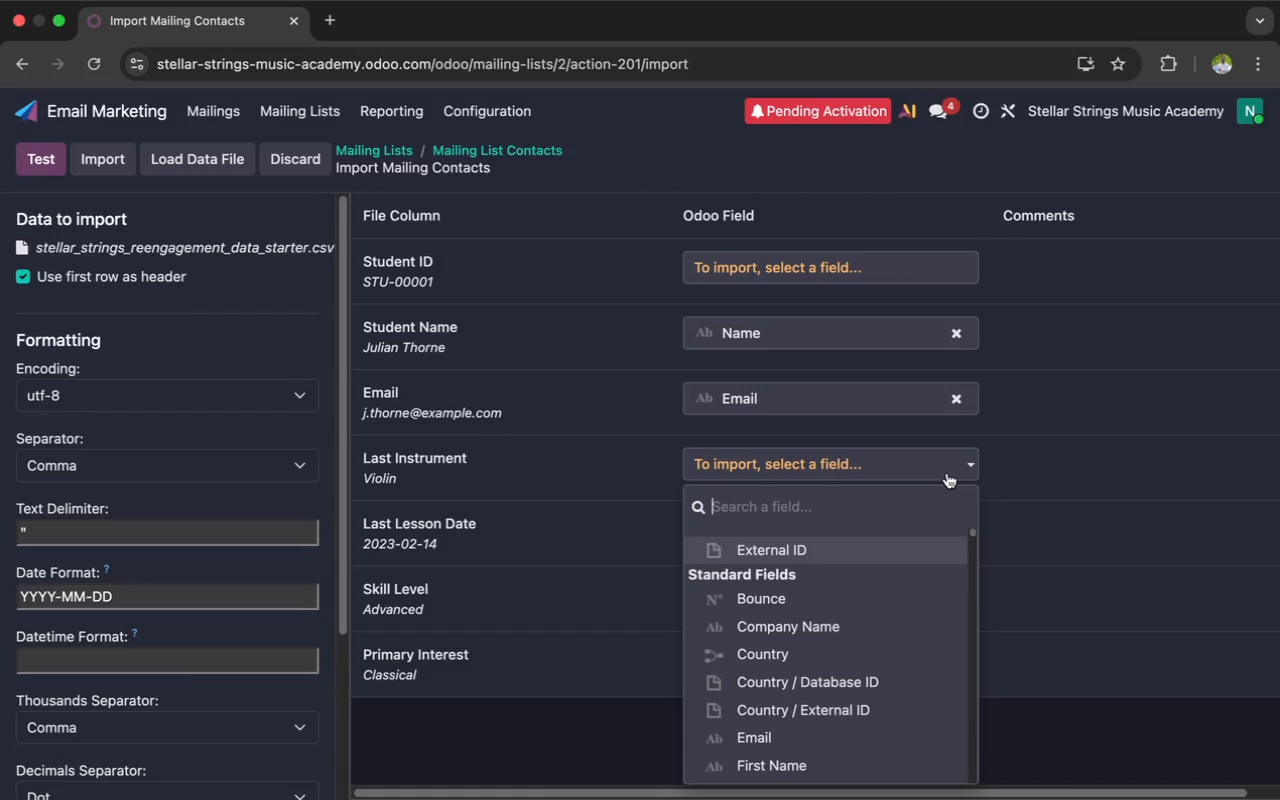 
wait(12.83)
 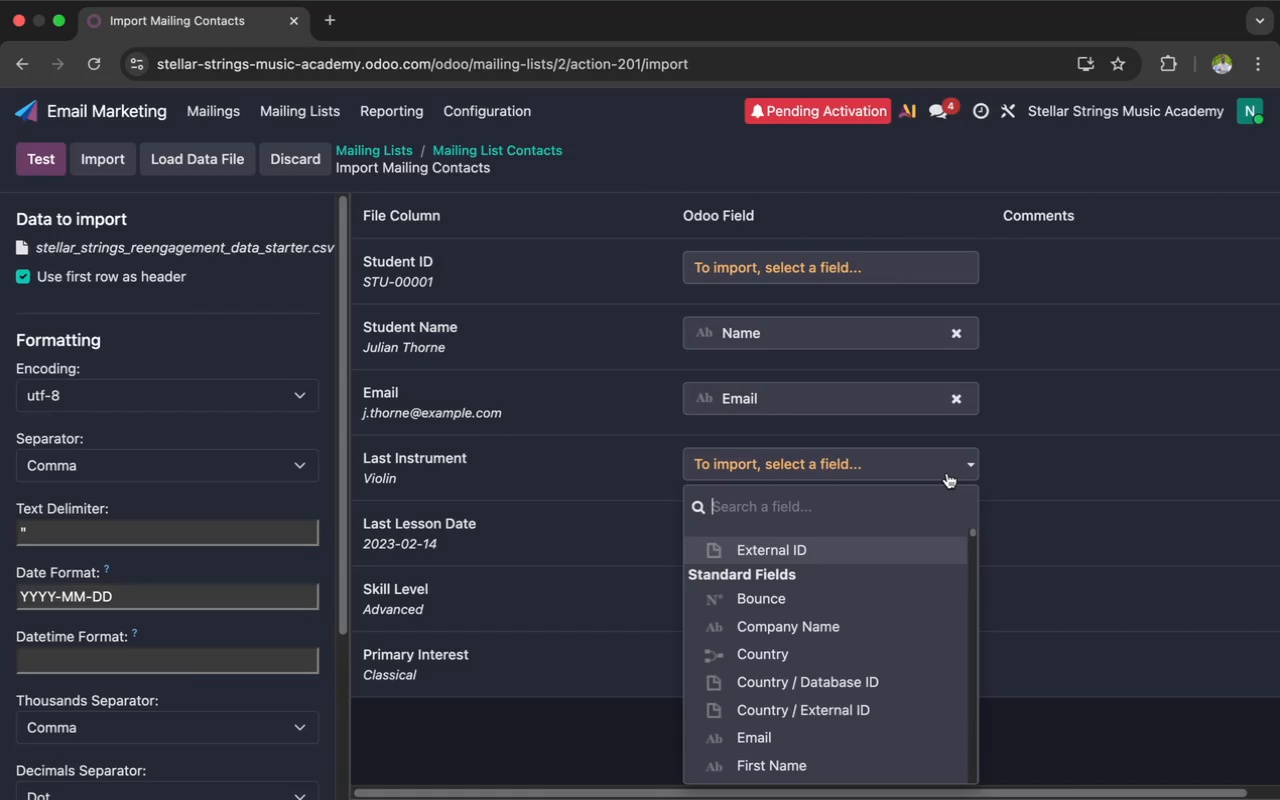 
scroll: coordinate [875, 670], scroll_direction: down, amount: 9.0
 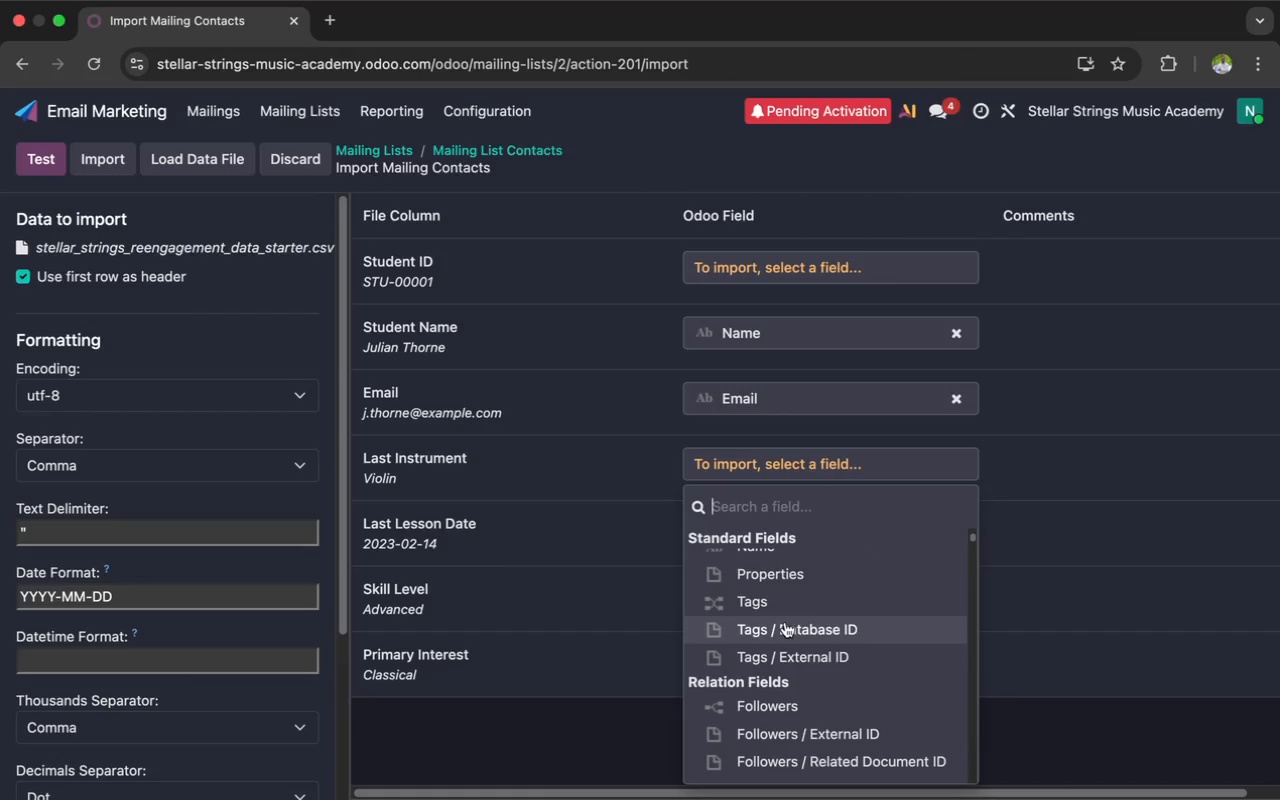 
left_click([785, 611])
 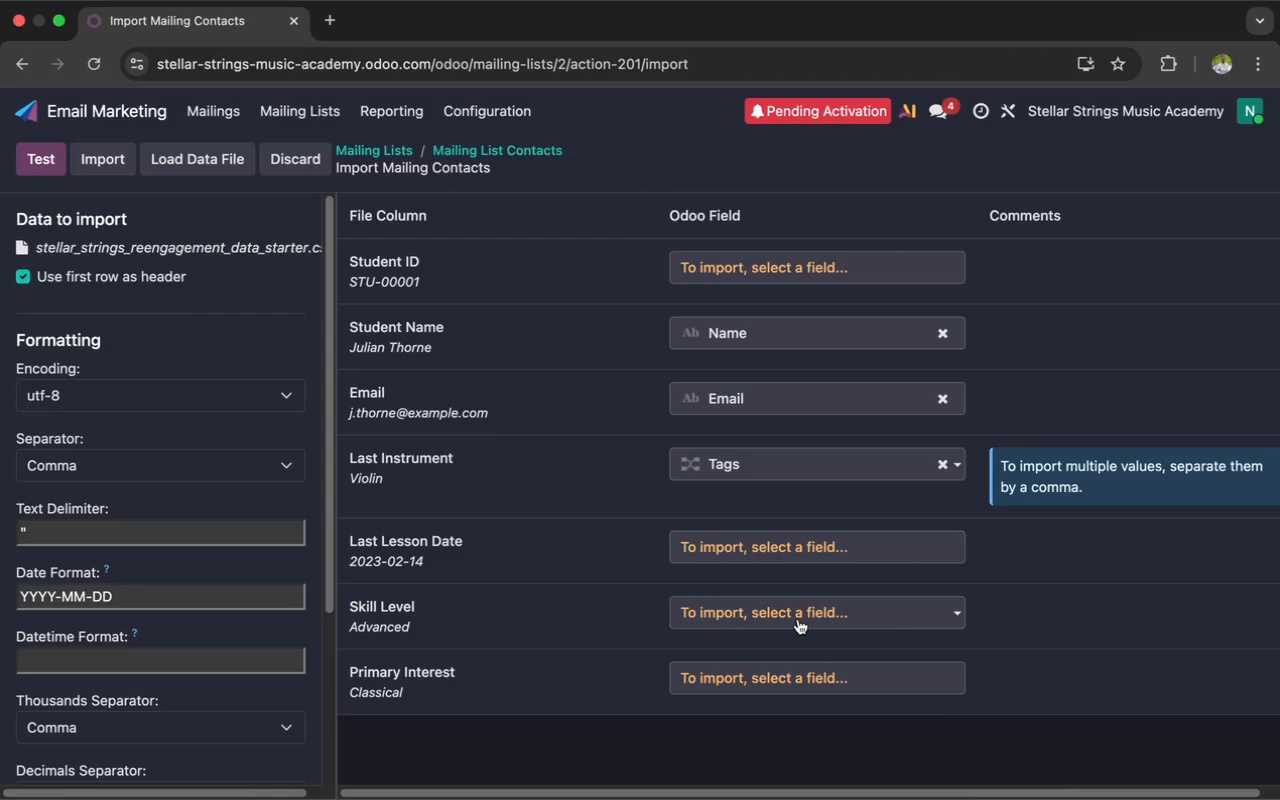 
wait(114.82)
 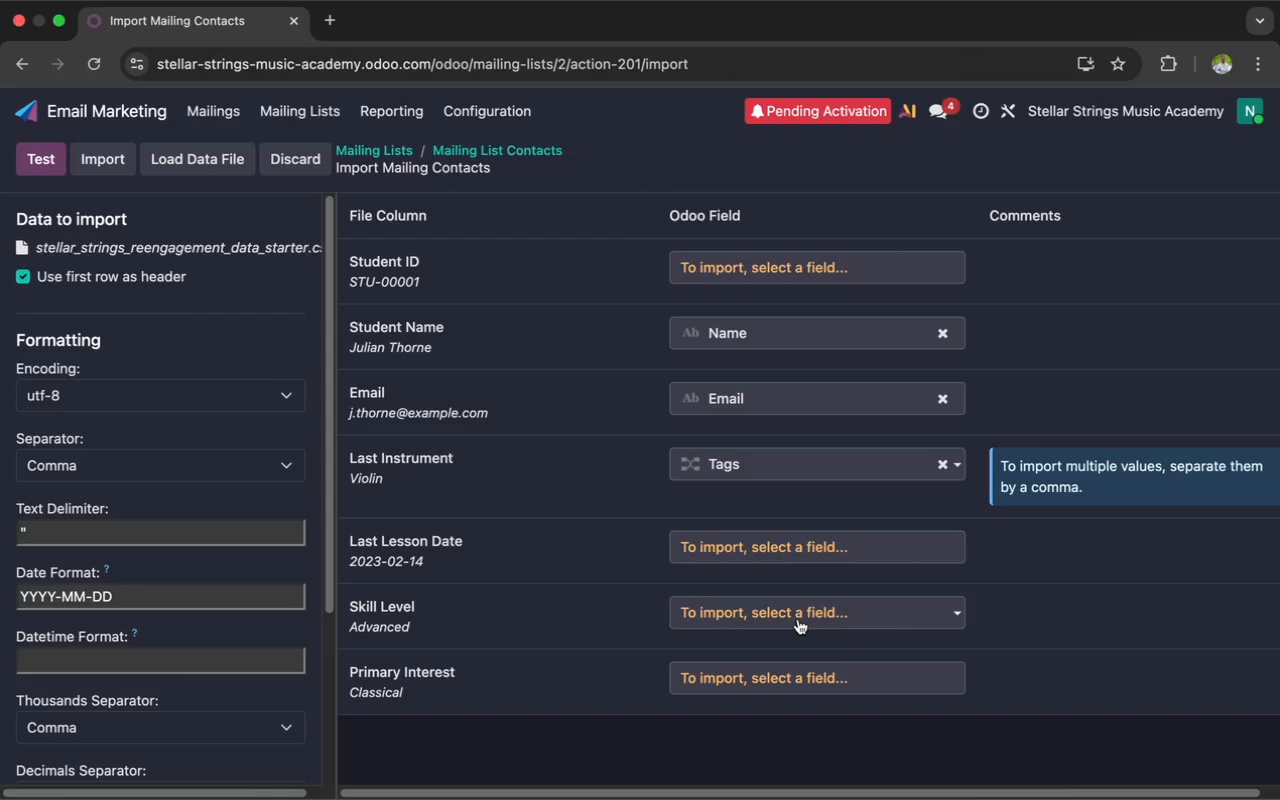 
left_click([57, 118])
 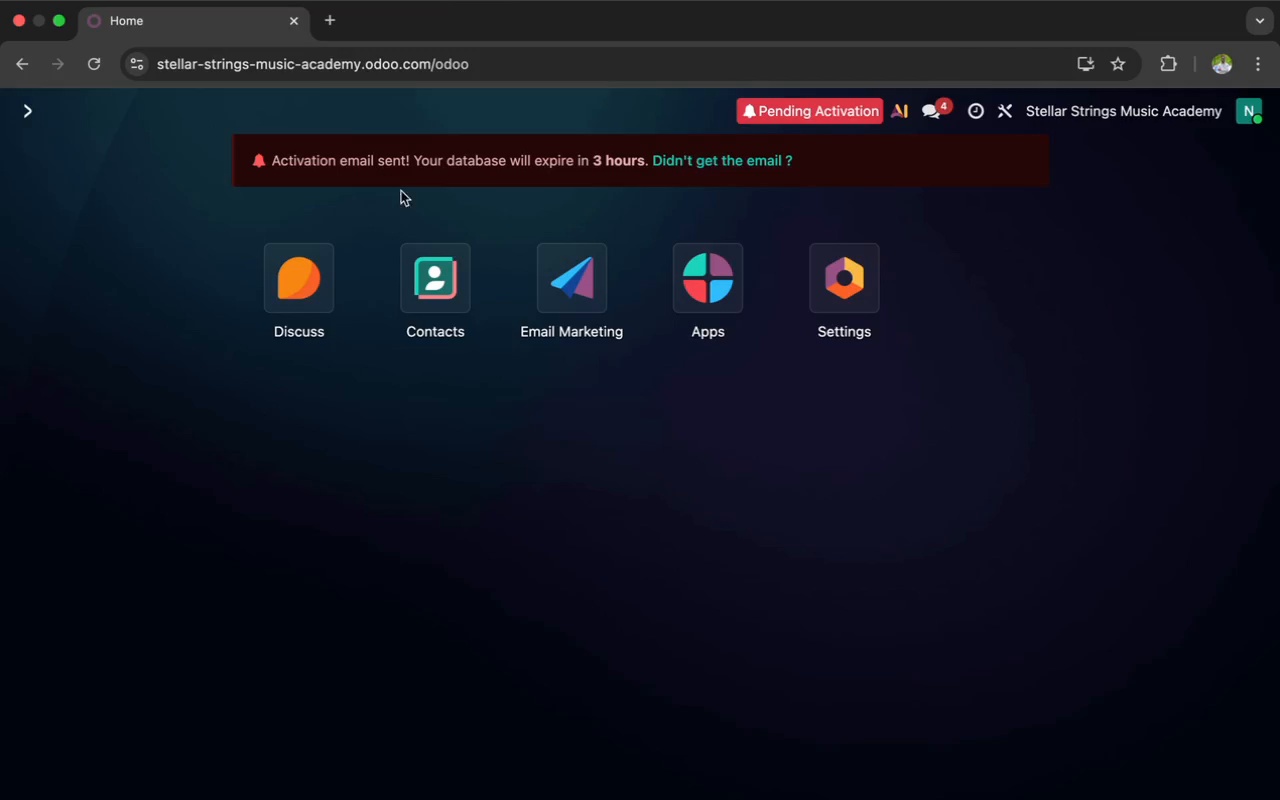 
left_click([450, 258])
 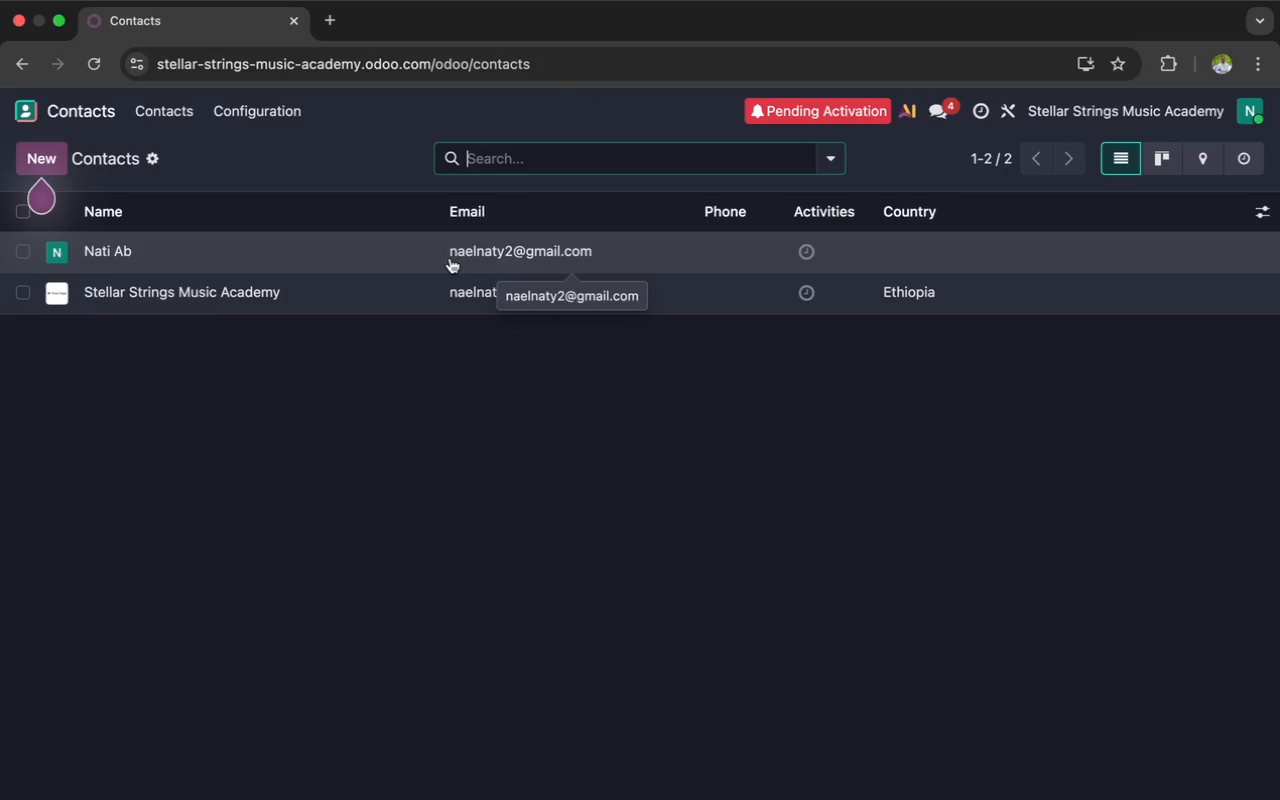 
wait(9.16)
 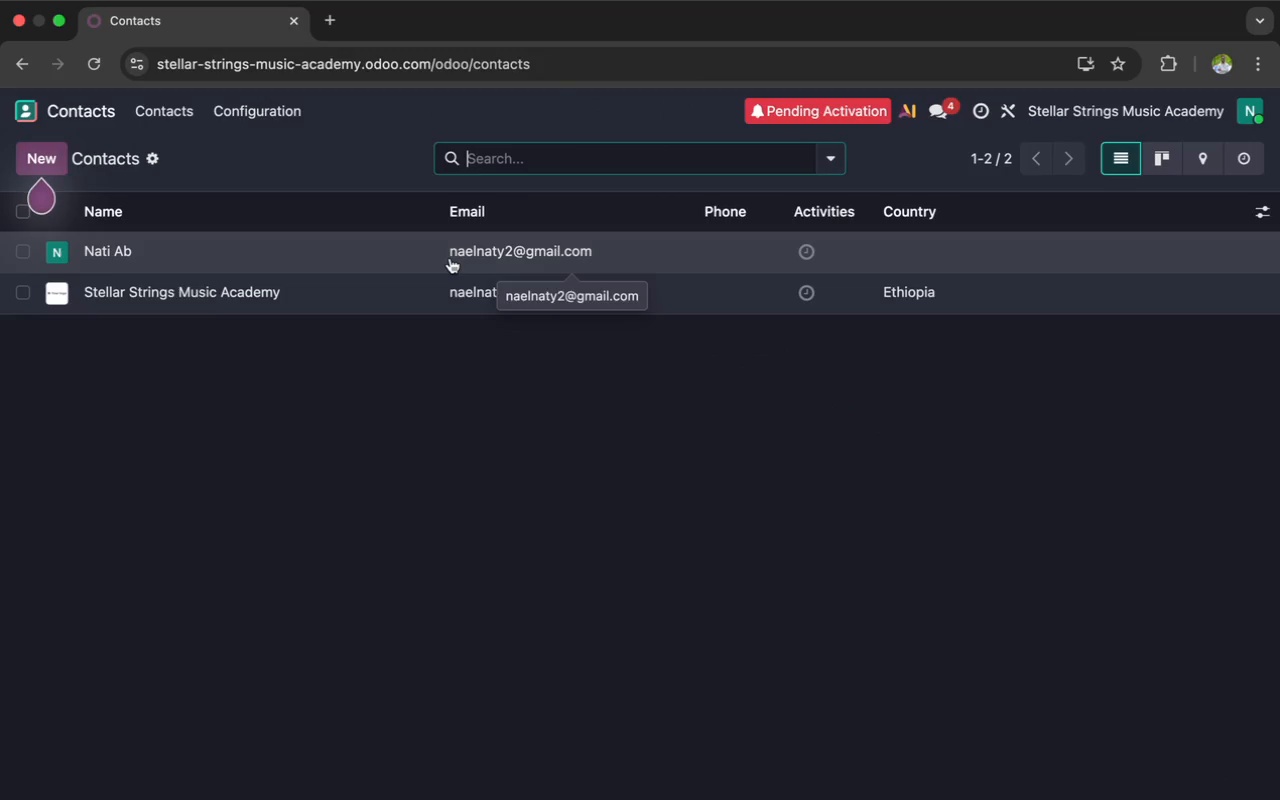 
left_click([371, 268])
 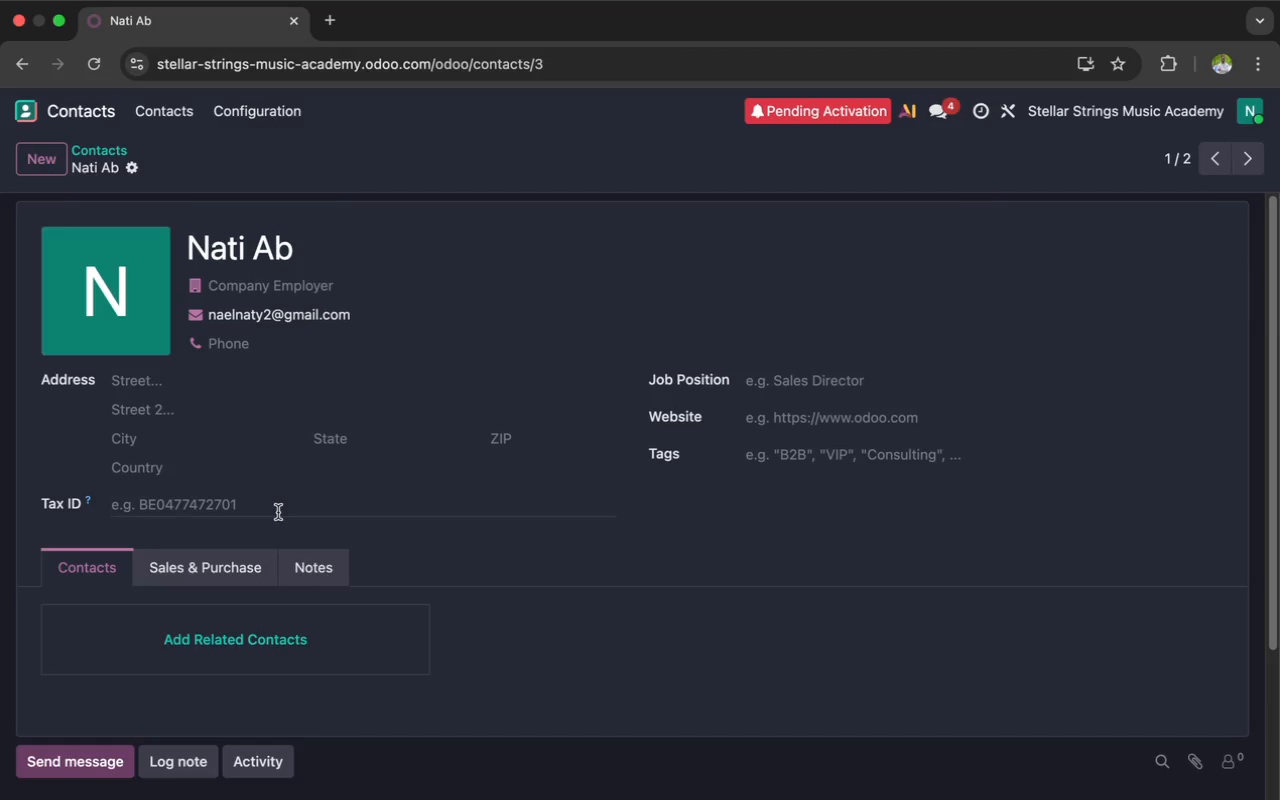 
wait(32.83)
 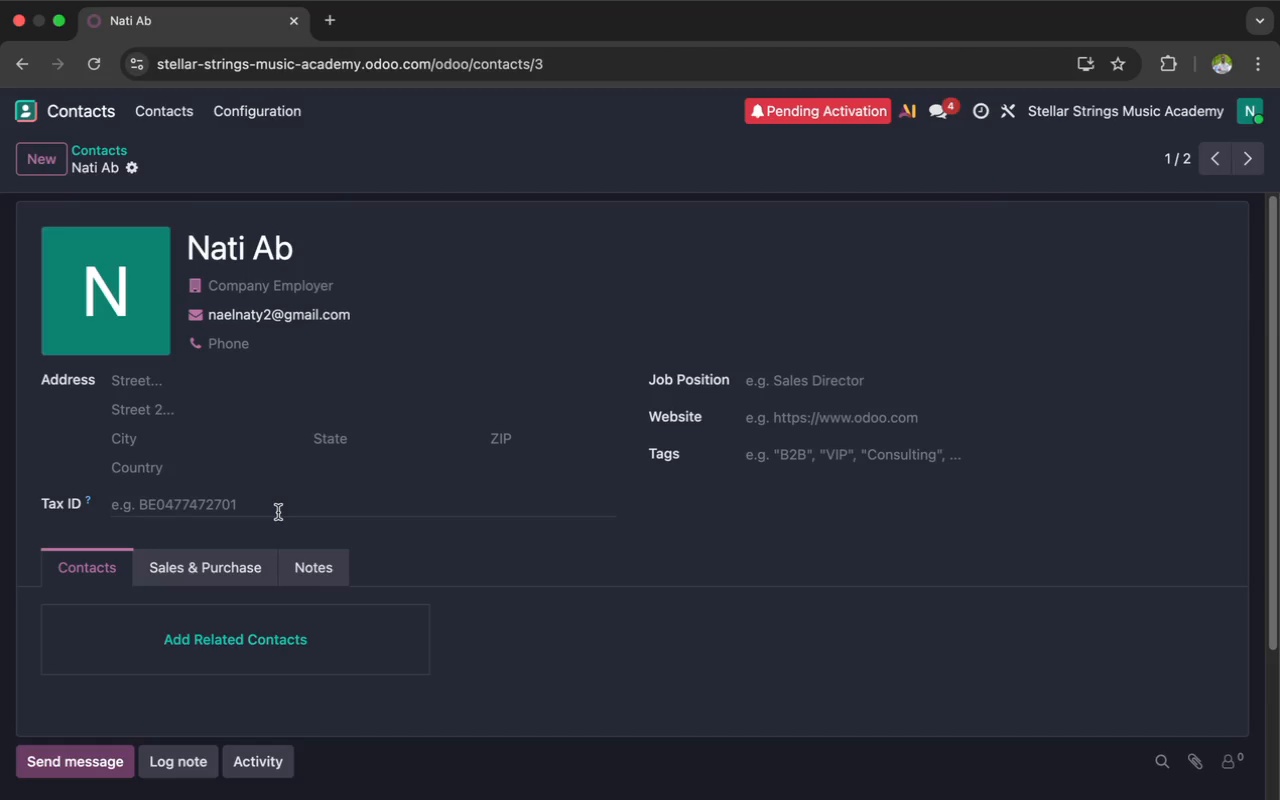 
left_click([133, 168])
 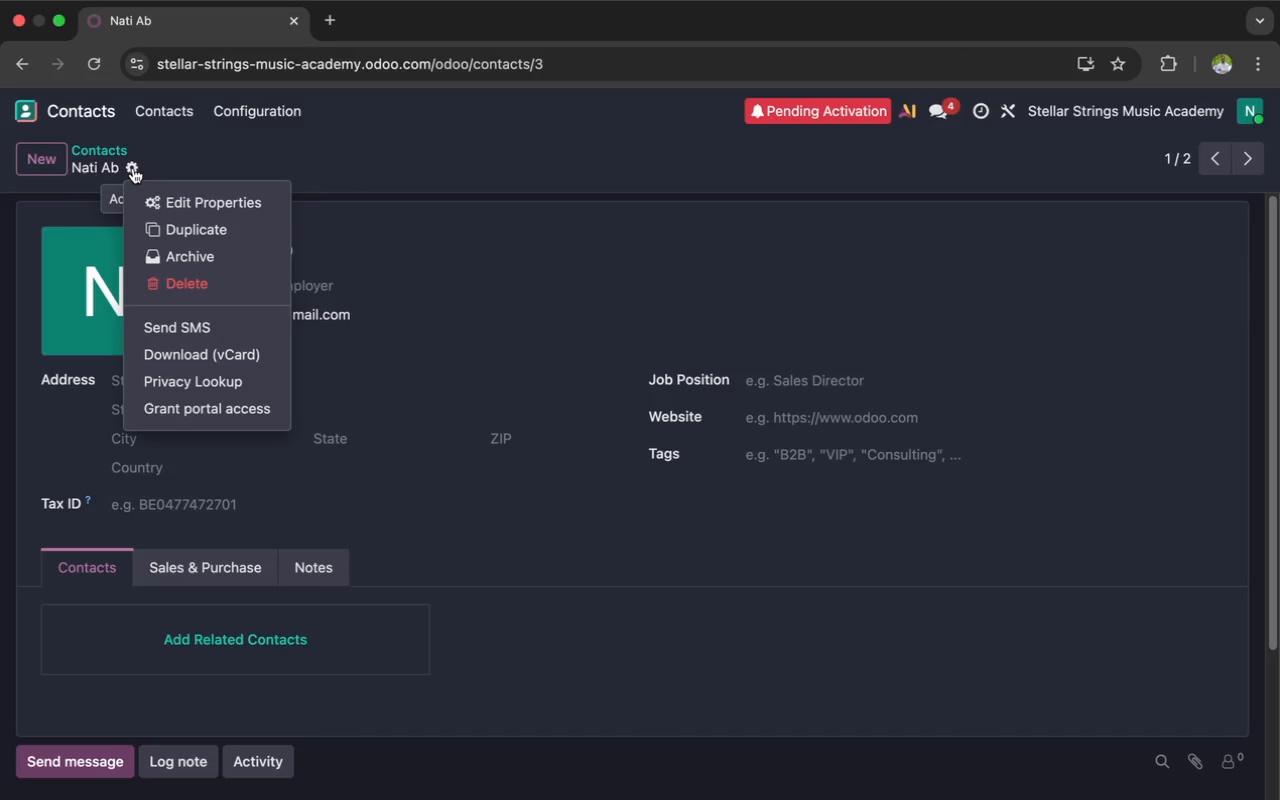 
left_click([166, 202])
 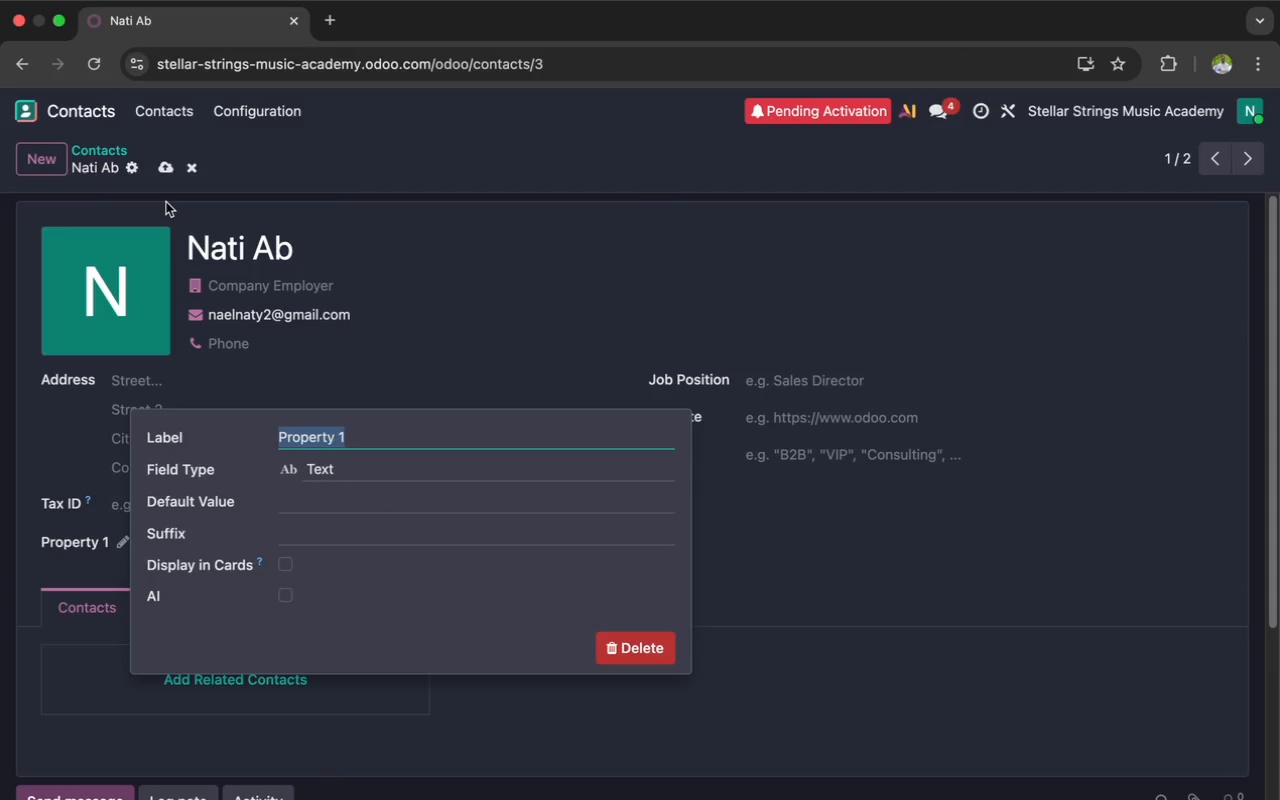 
wait(7.47)
 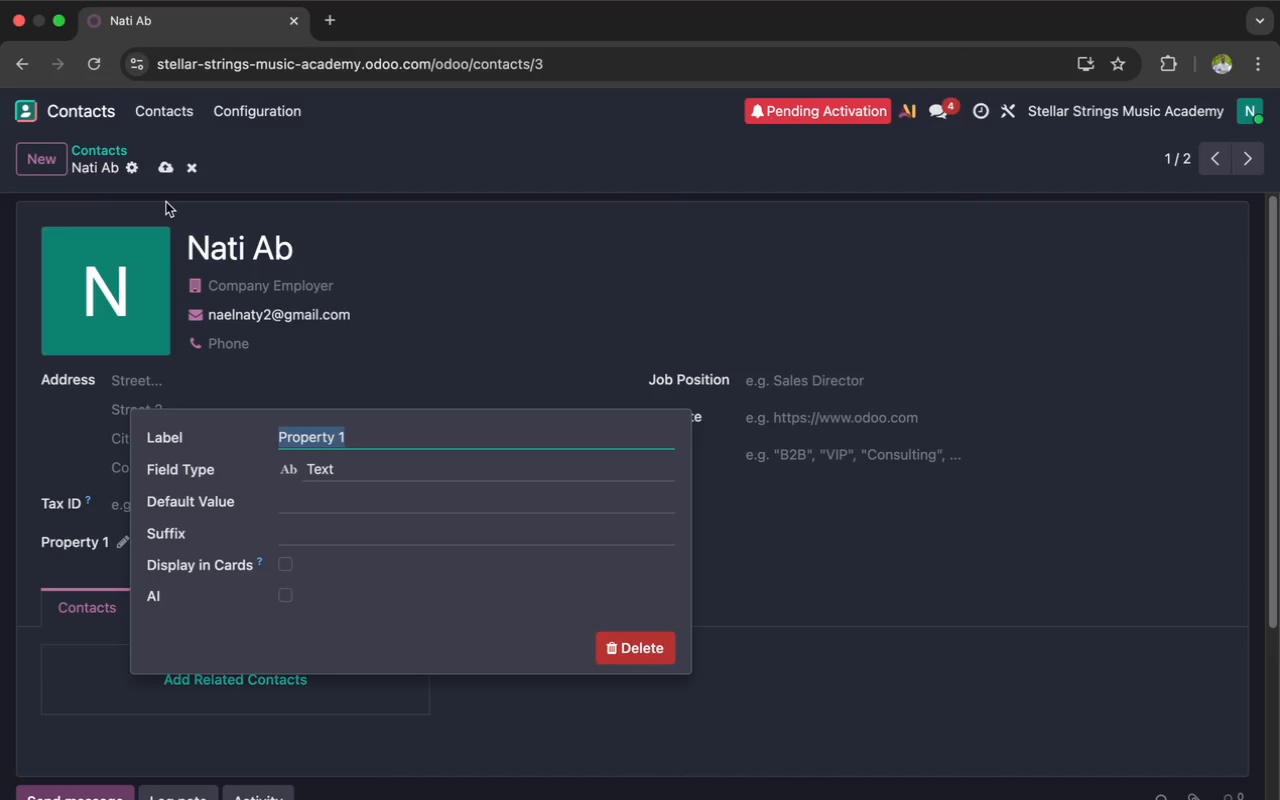 
key(Backspace)
 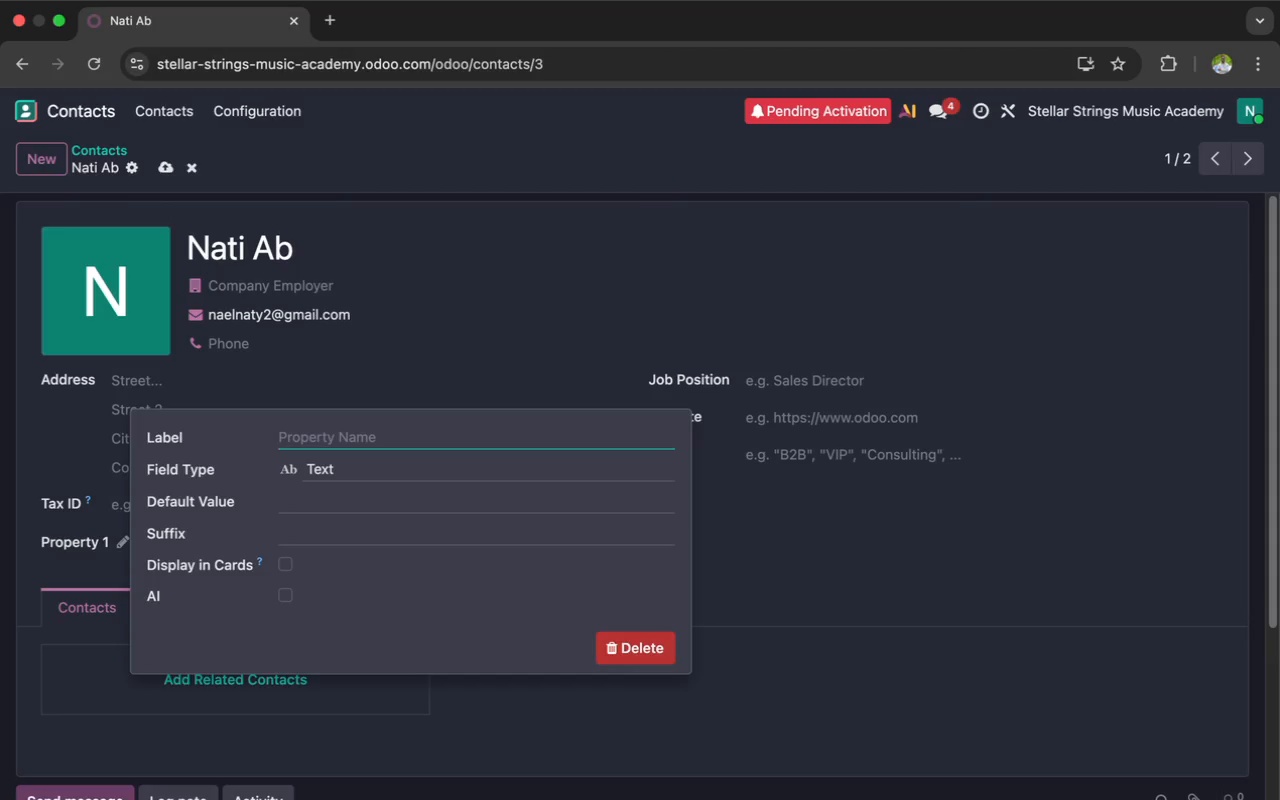 
wait(14.57)
 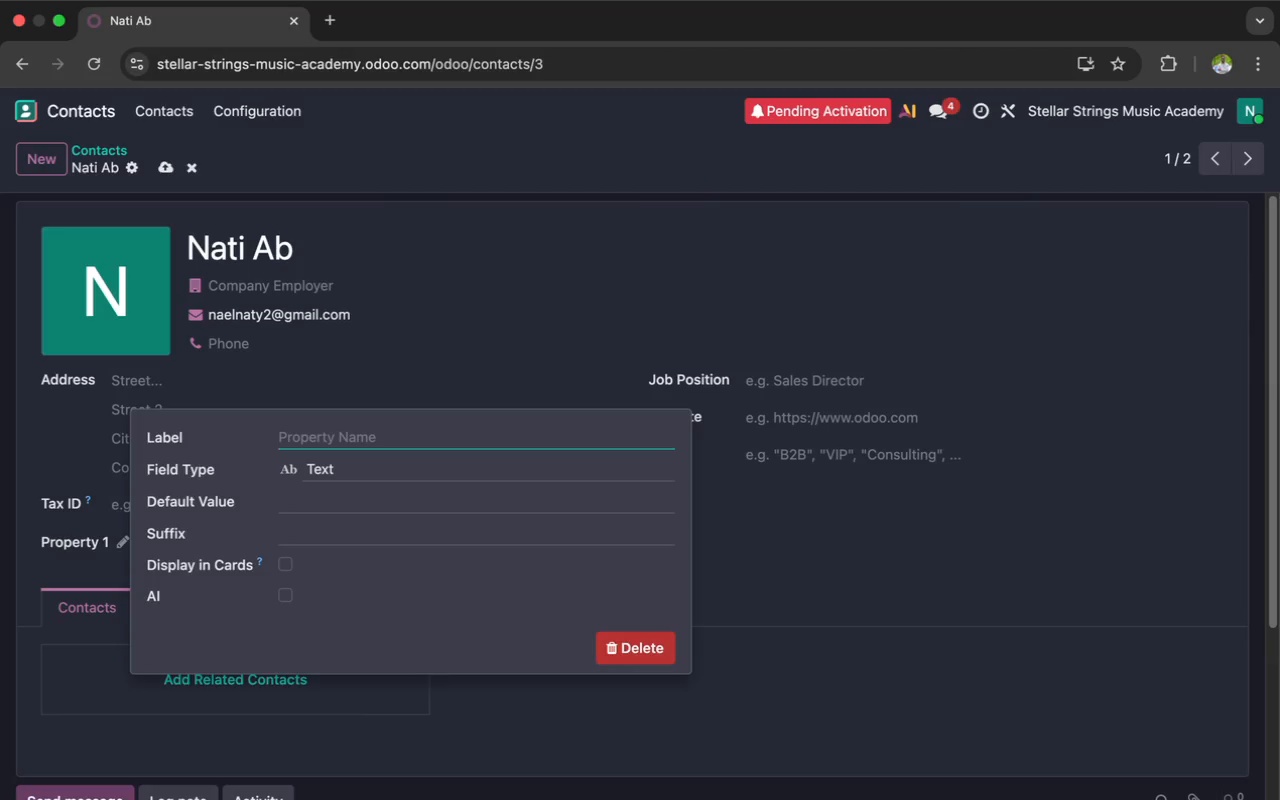 
key(Shift+L)
 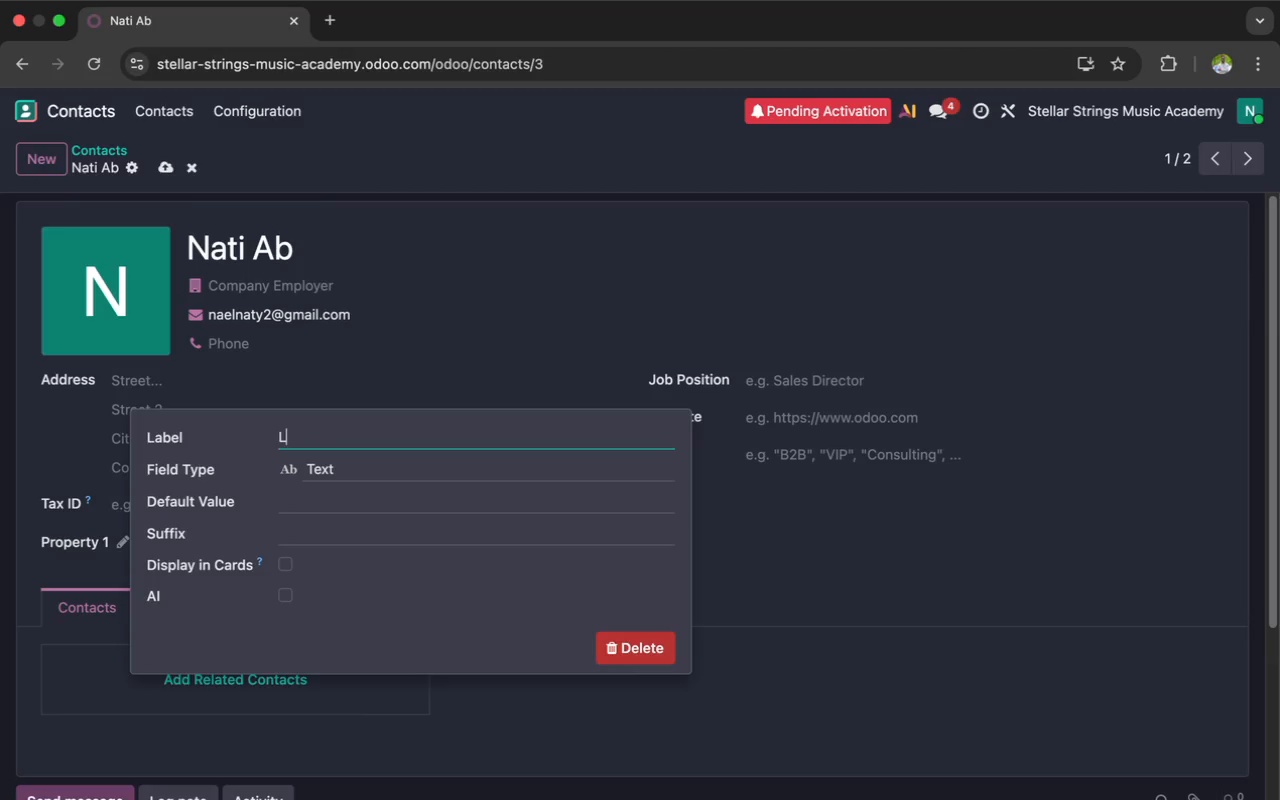 
type(ast Instru)
 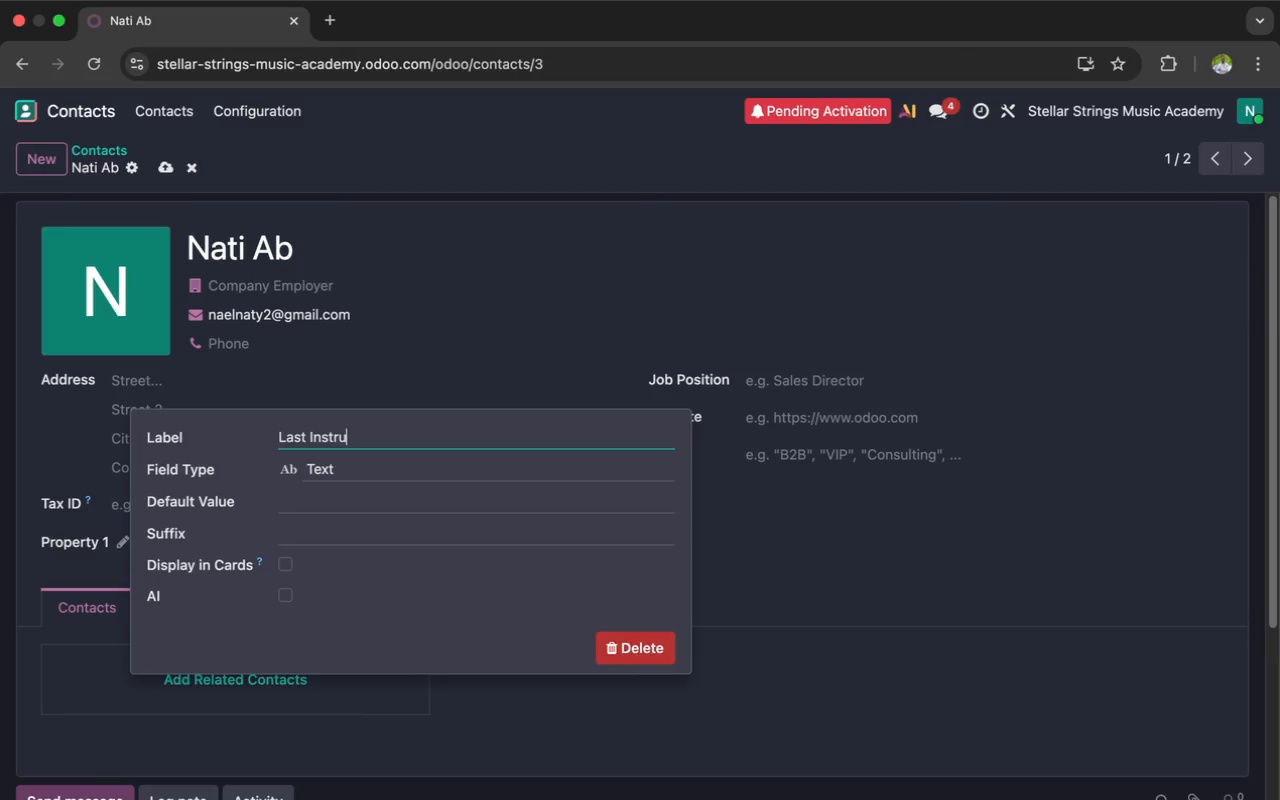 
type(ment)
 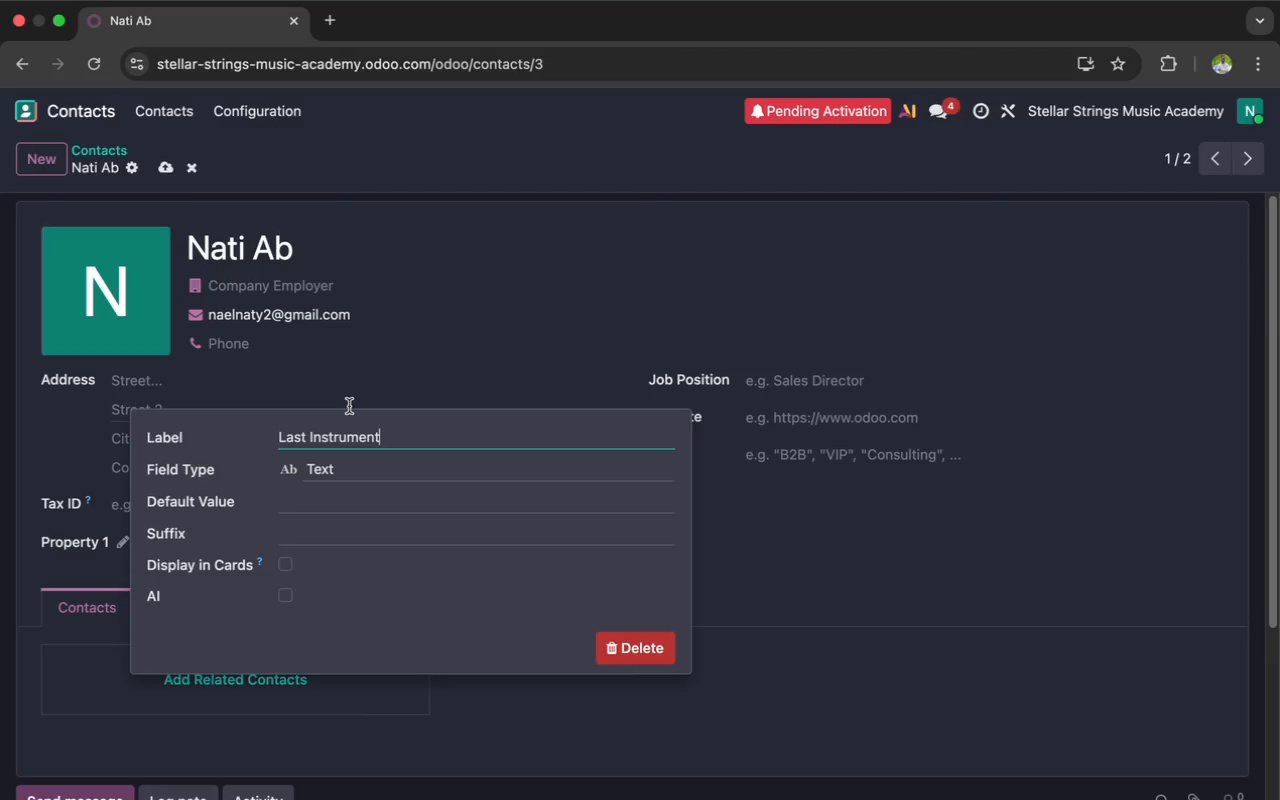 
wait(11.88)
 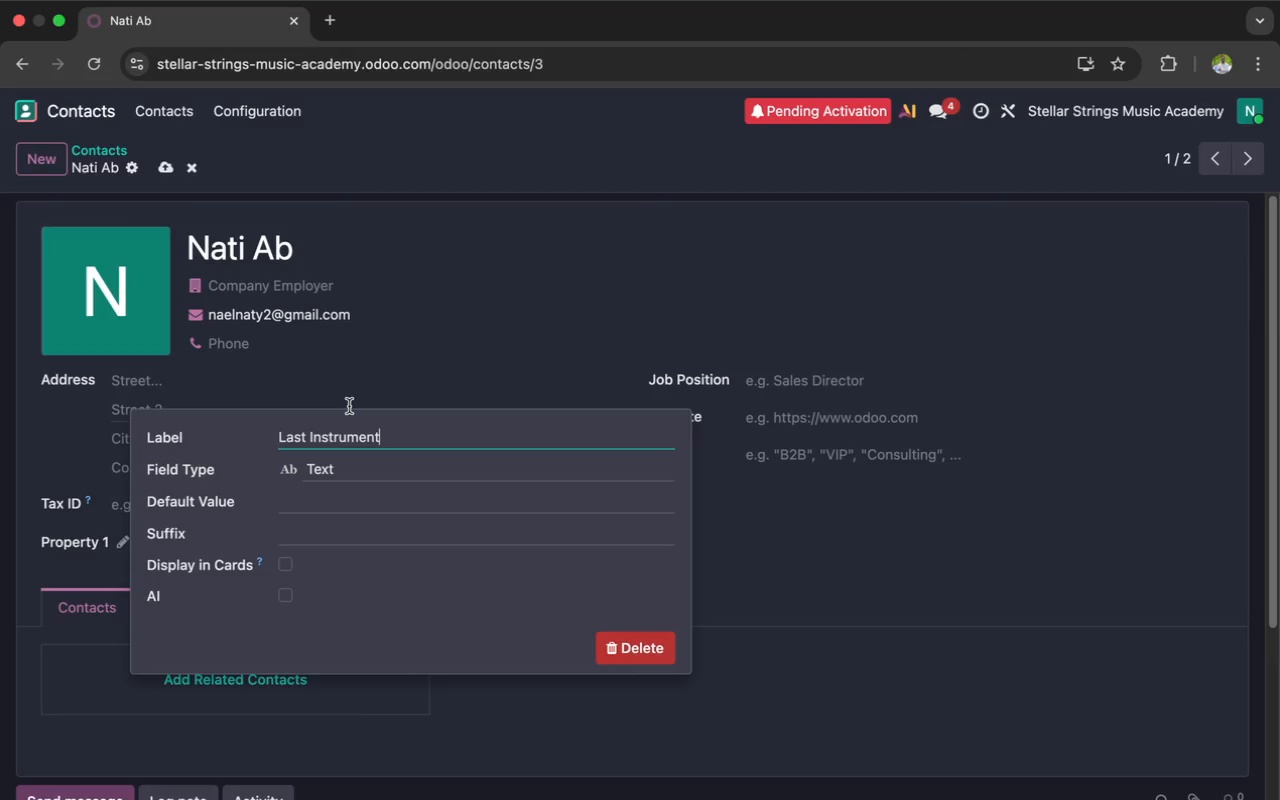 
key(Enter)
 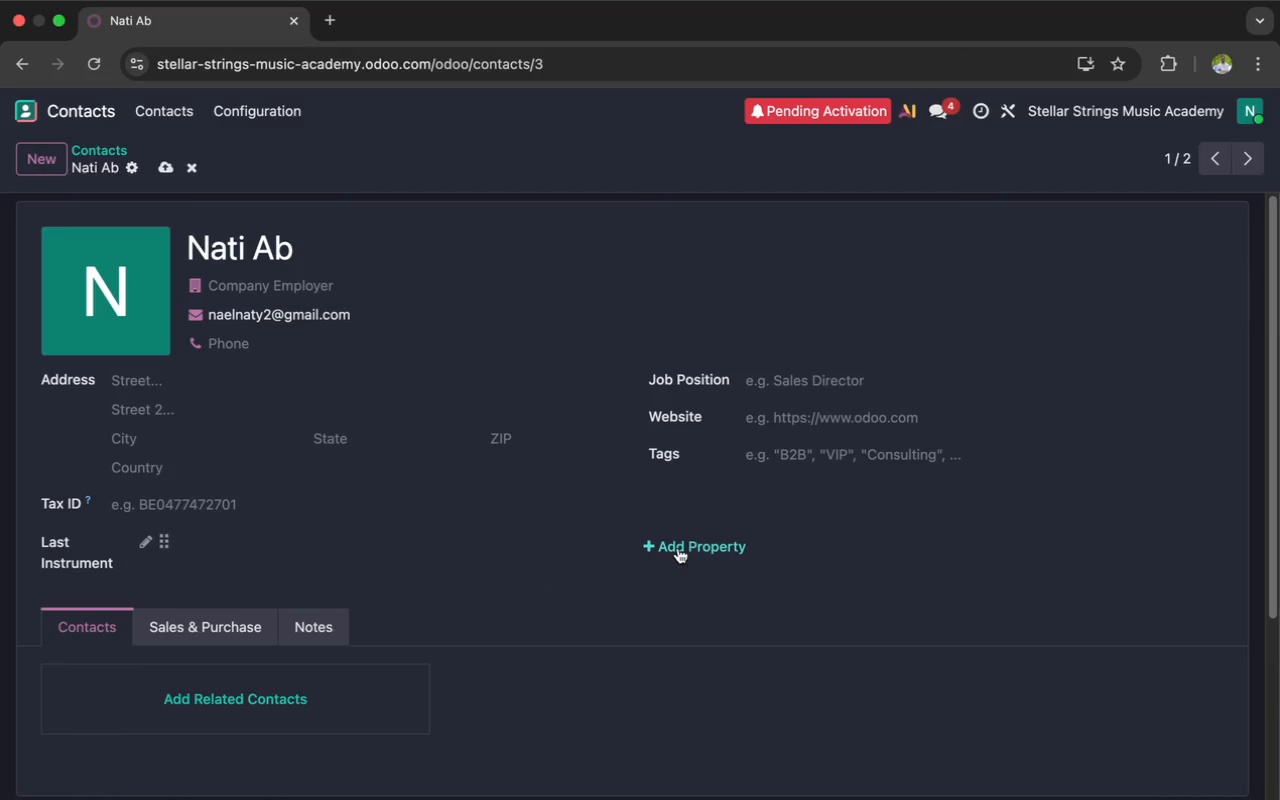 
wait(6.05)
 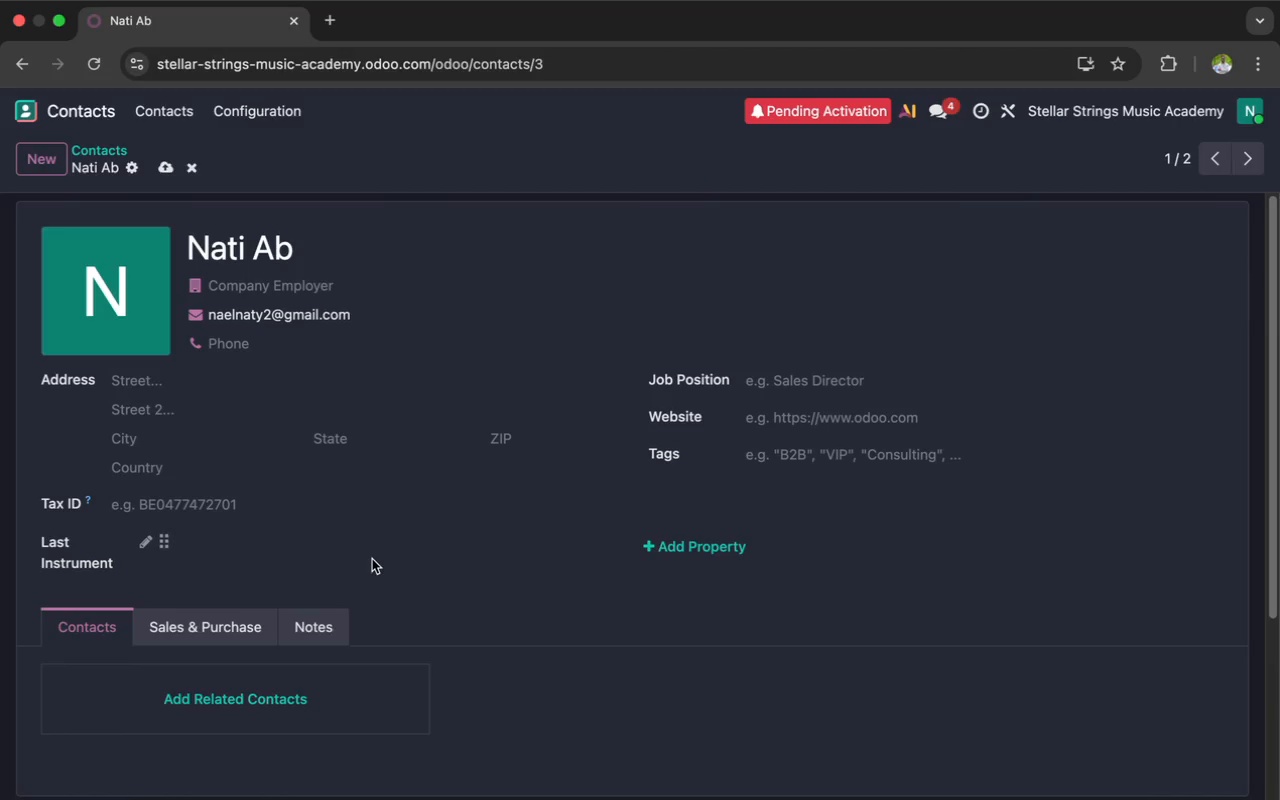 
left_click([682, 547])
 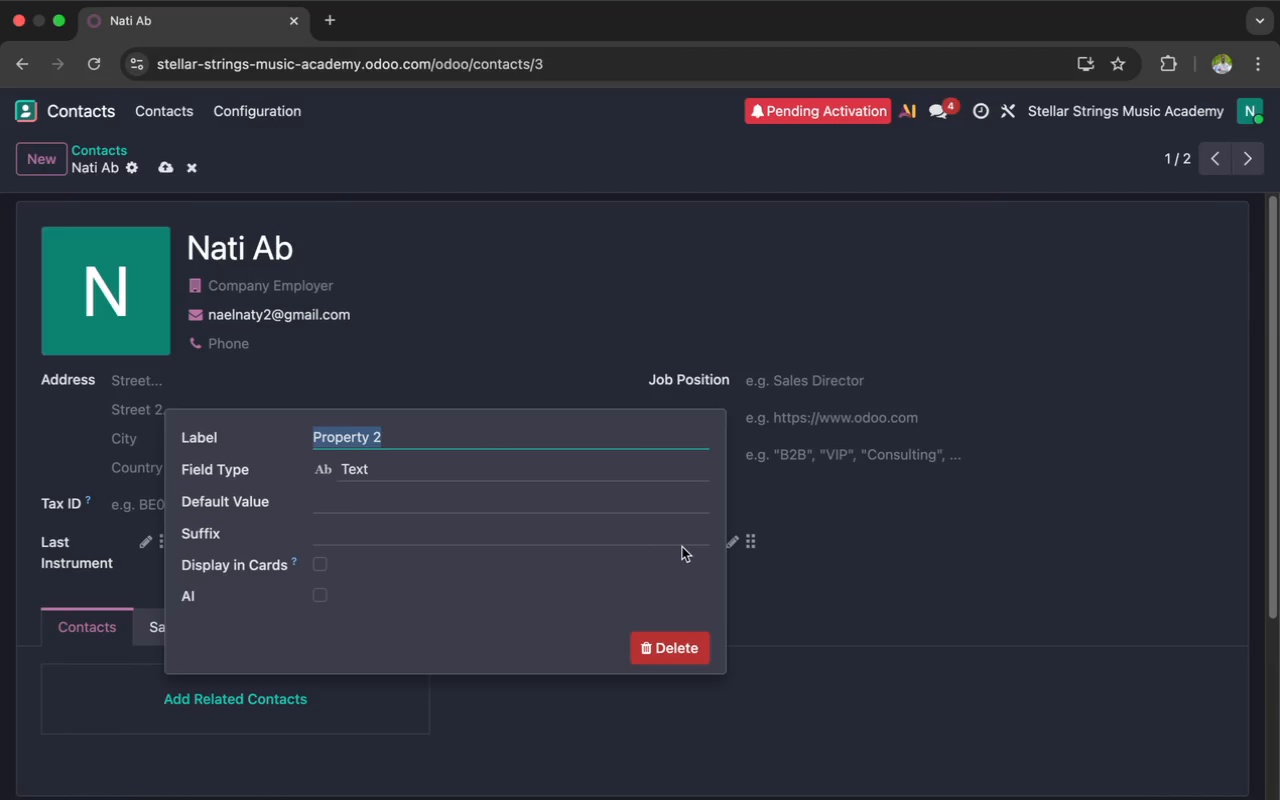 
key(Backspace)
 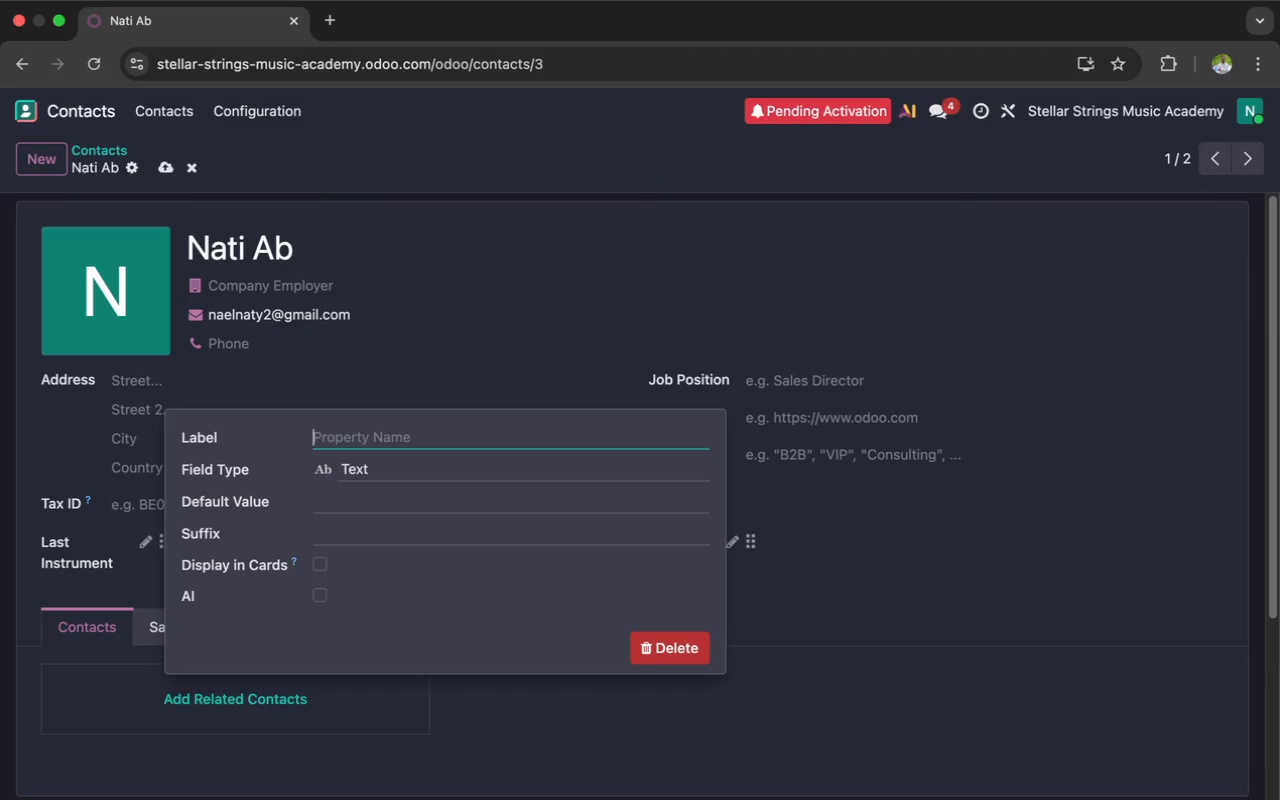 
wait(6.24)
 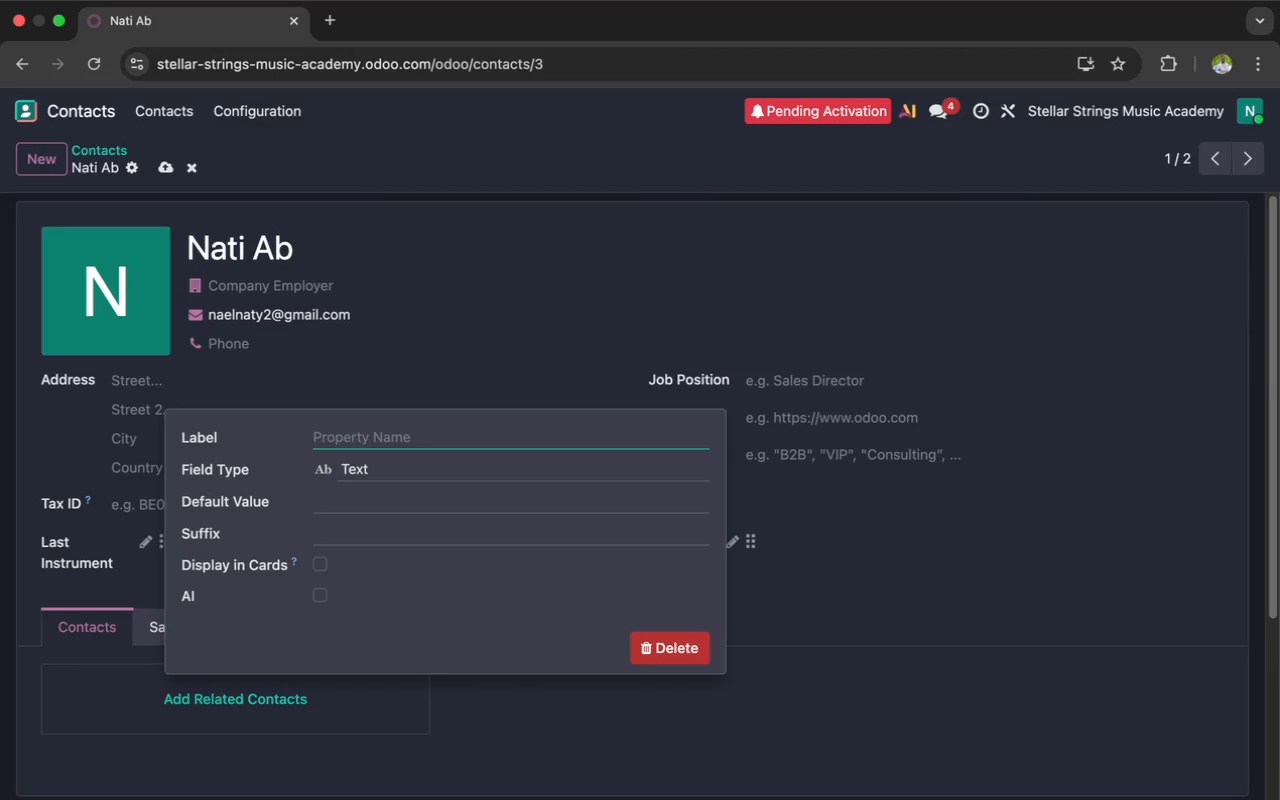 
type(Skill )
 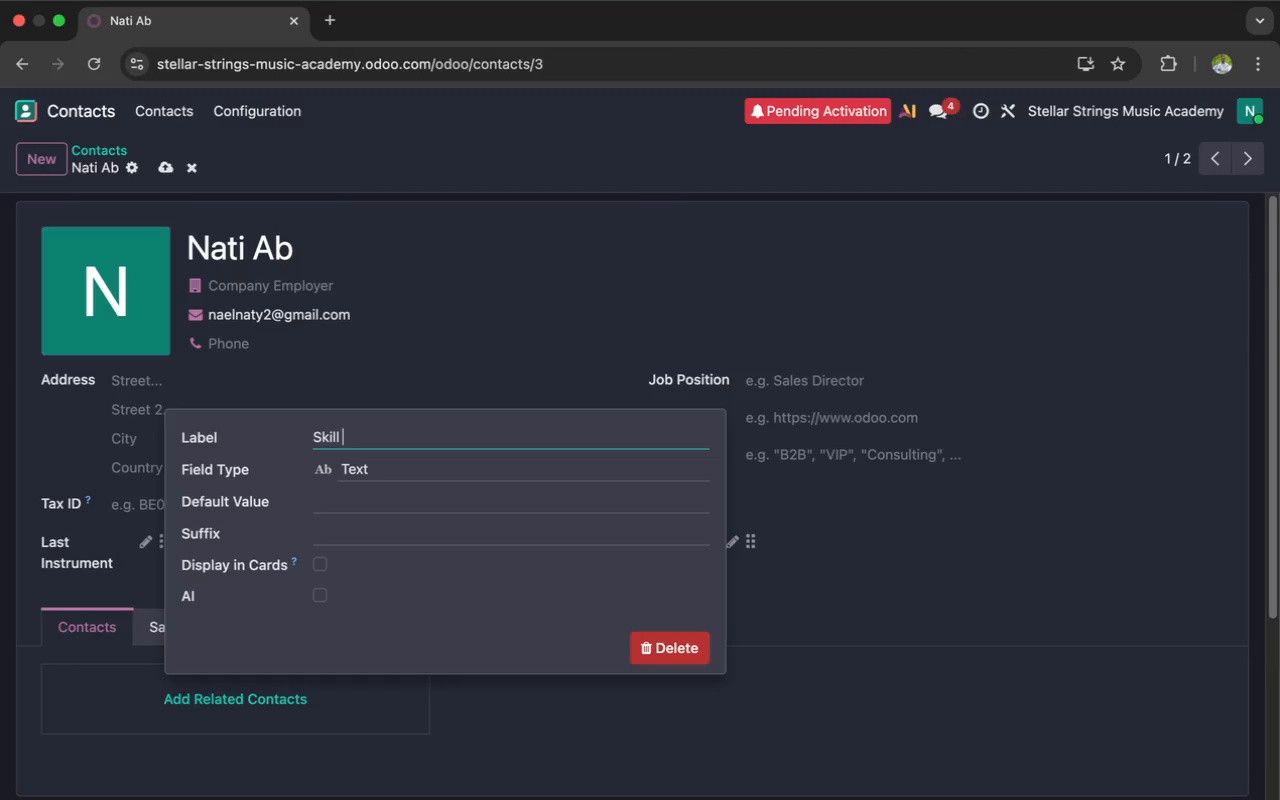 
type(Level)
 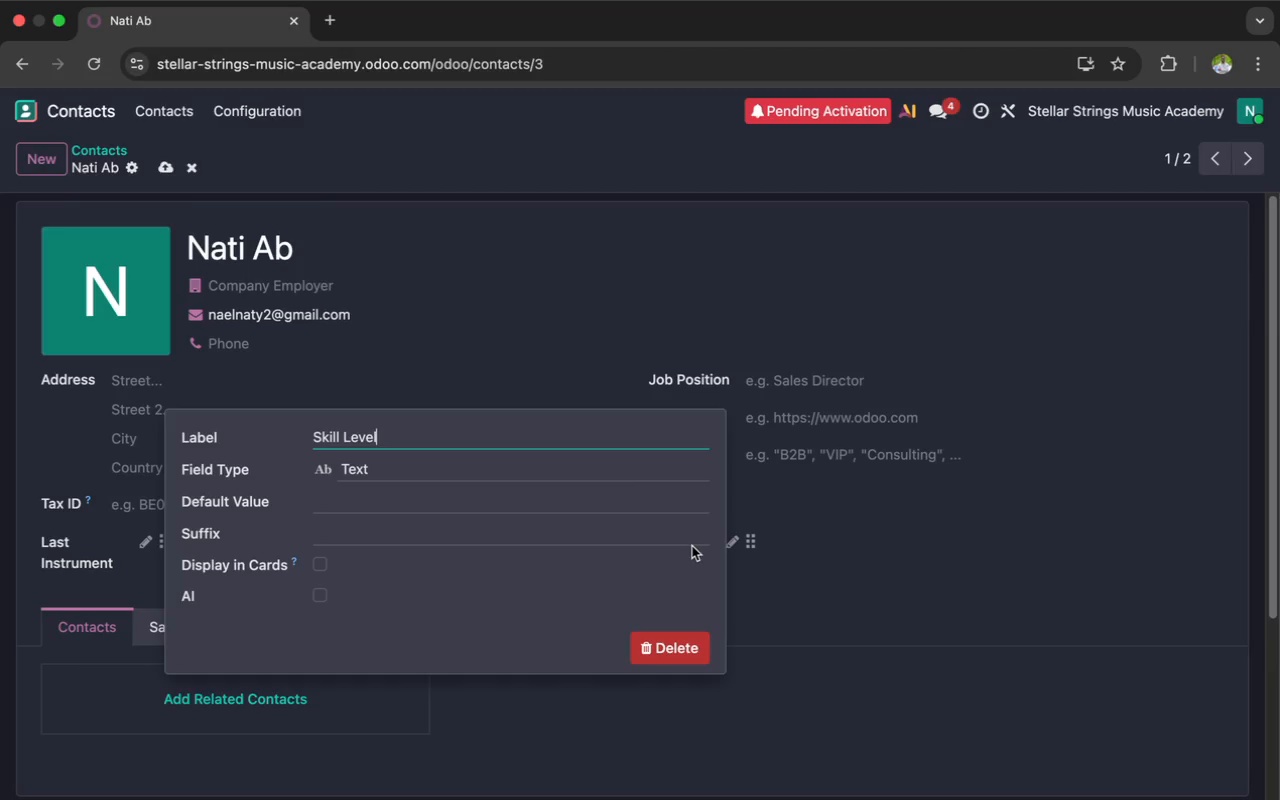 
wait(10.03)
 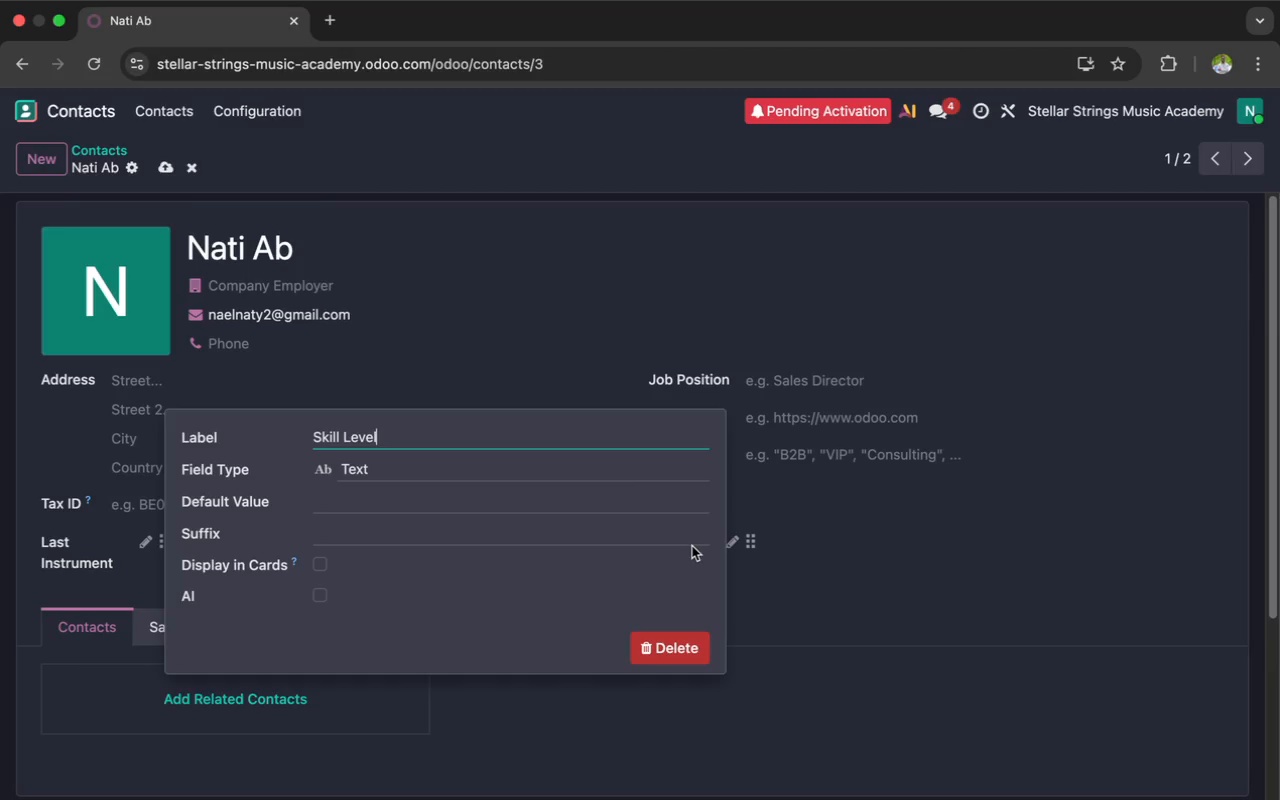 
key(Enter)
 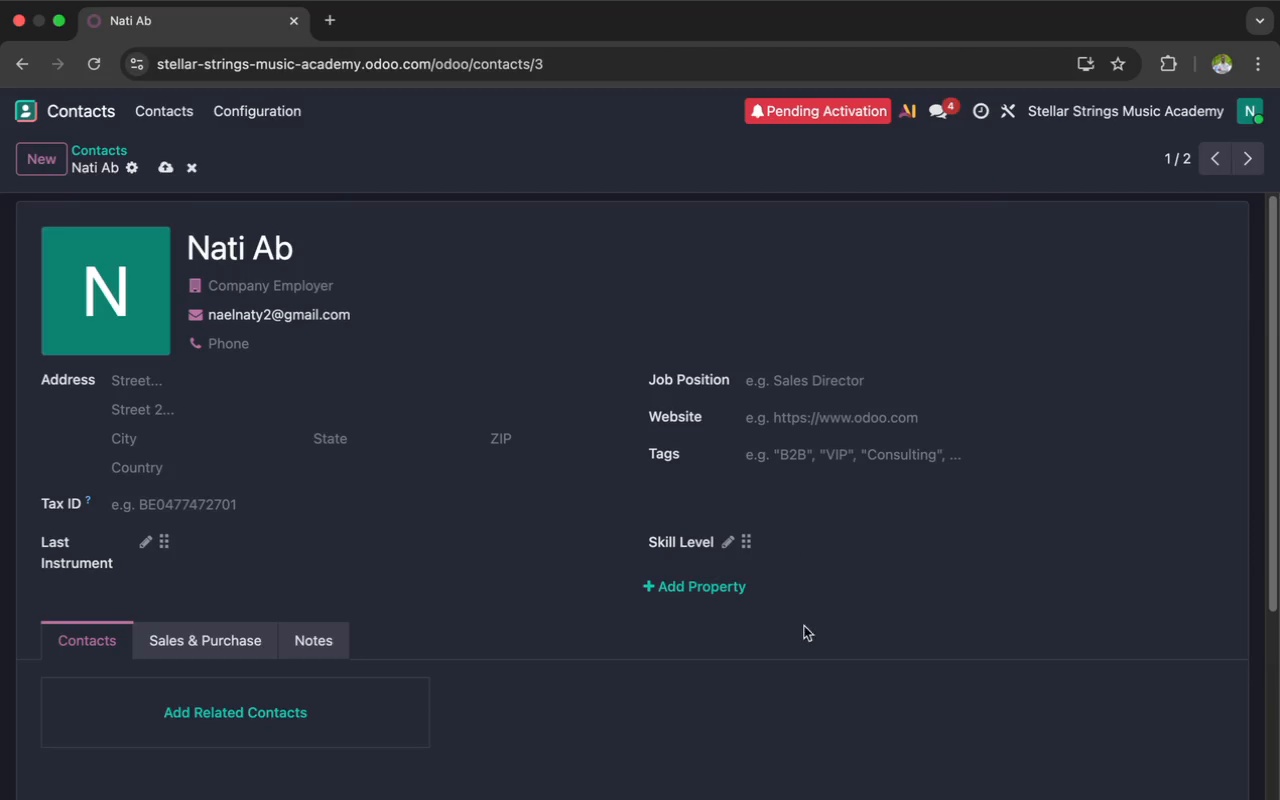 
left_click([647, 585])
 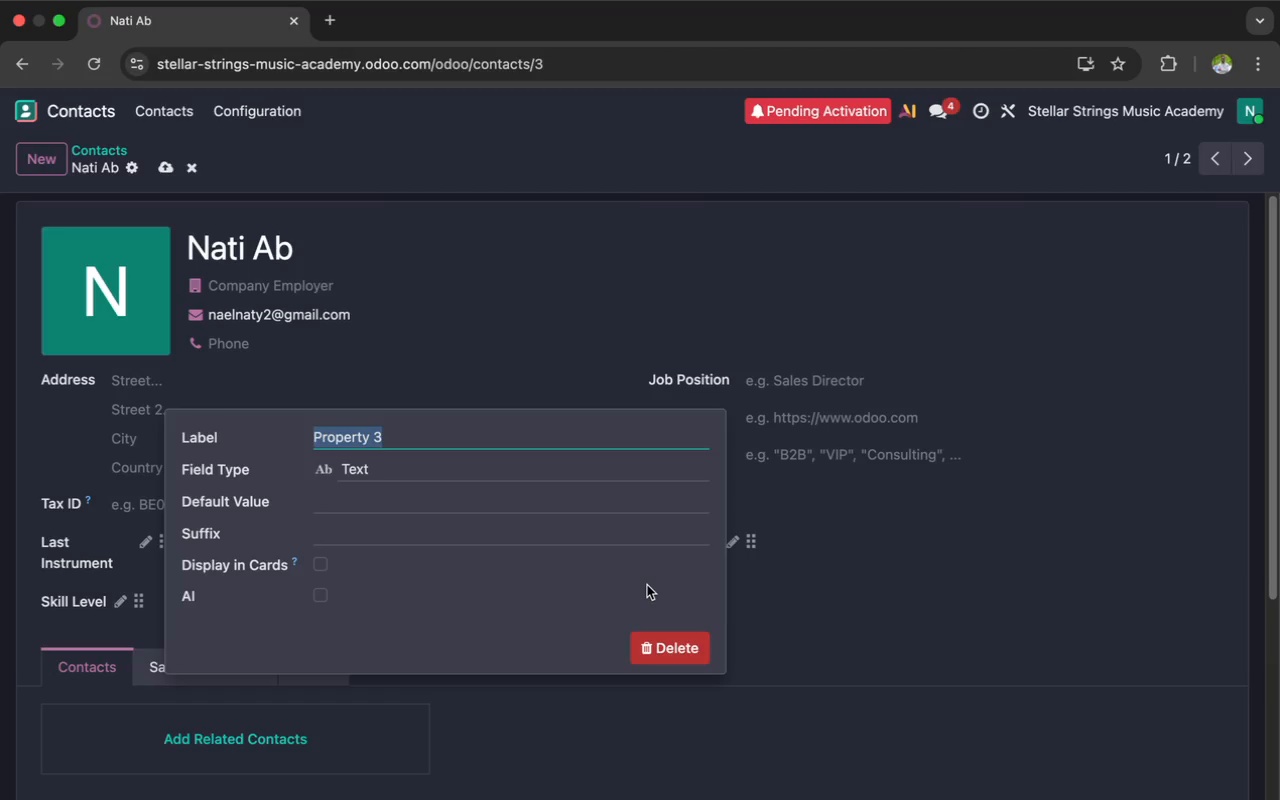 
wait(7.52)
 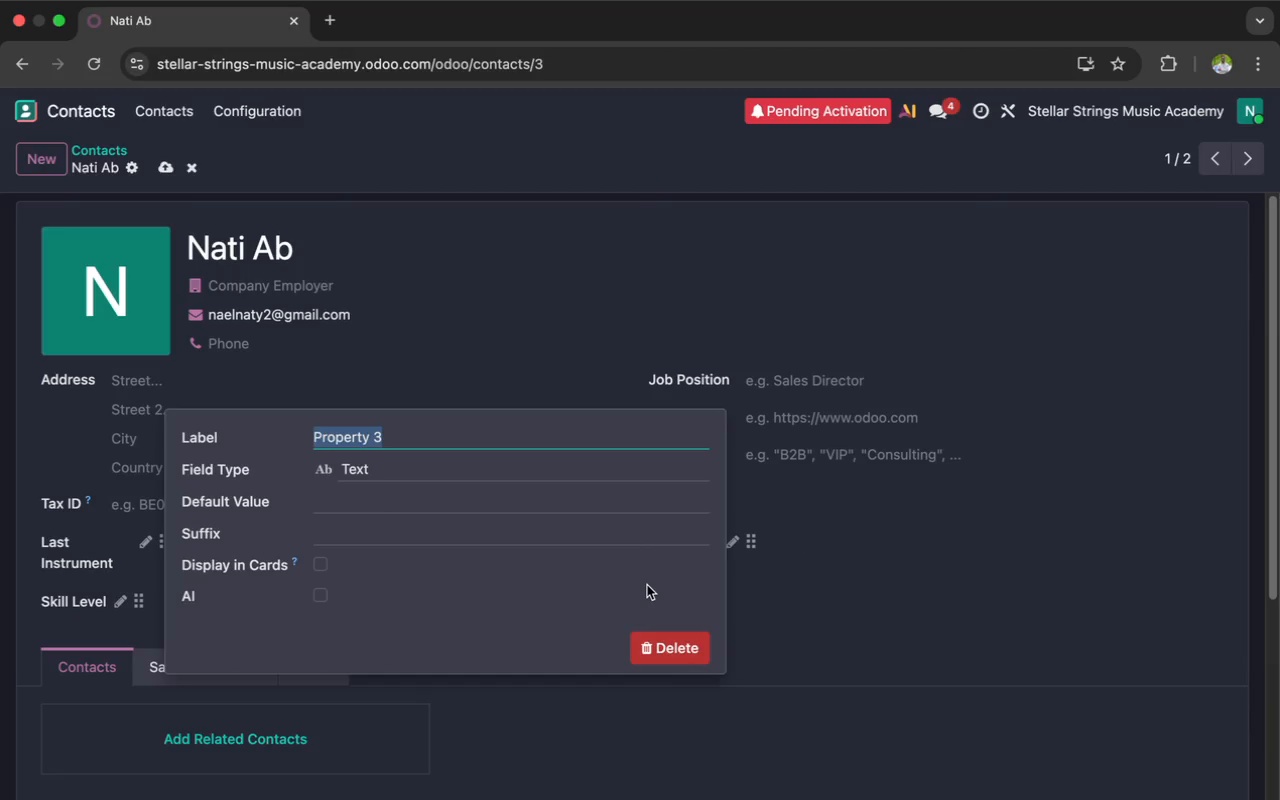 
type(l)
key(Backspace)
type(Last Lesson Date)
 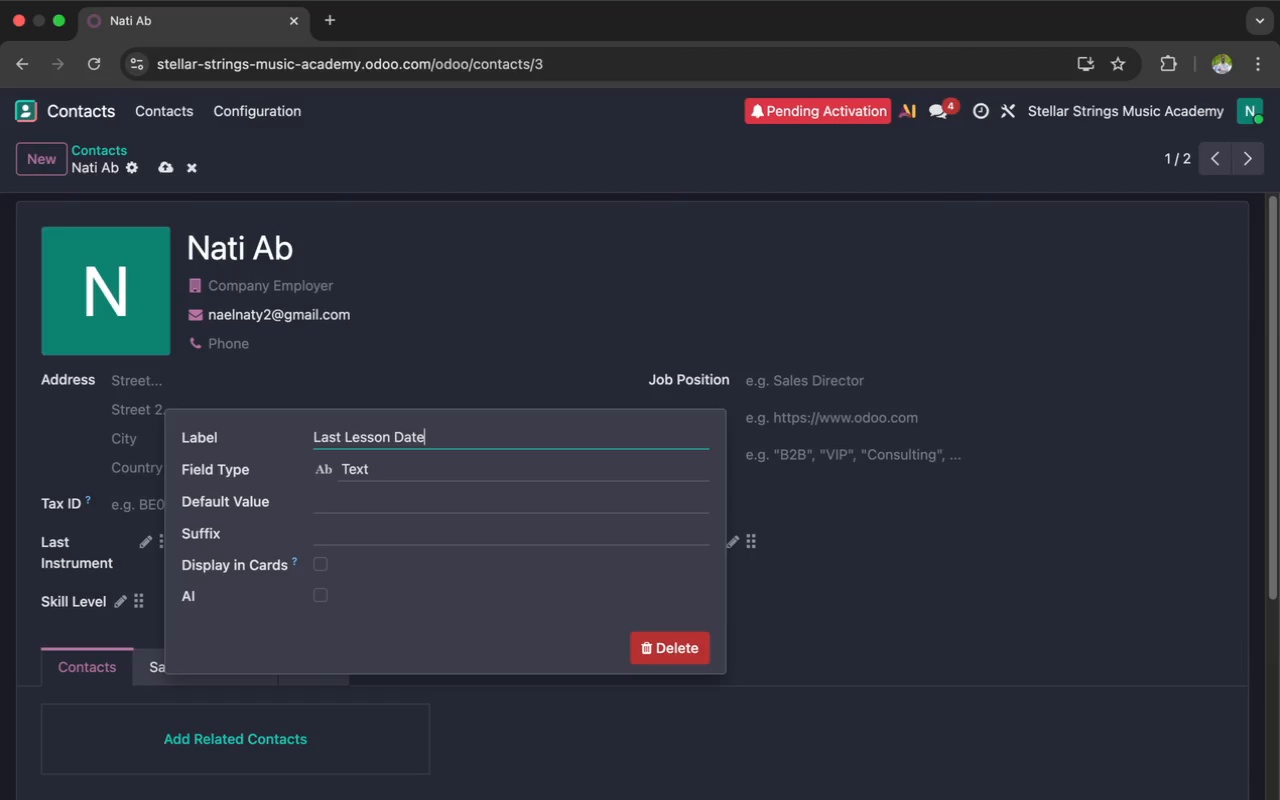 
left_click([480, 473])
 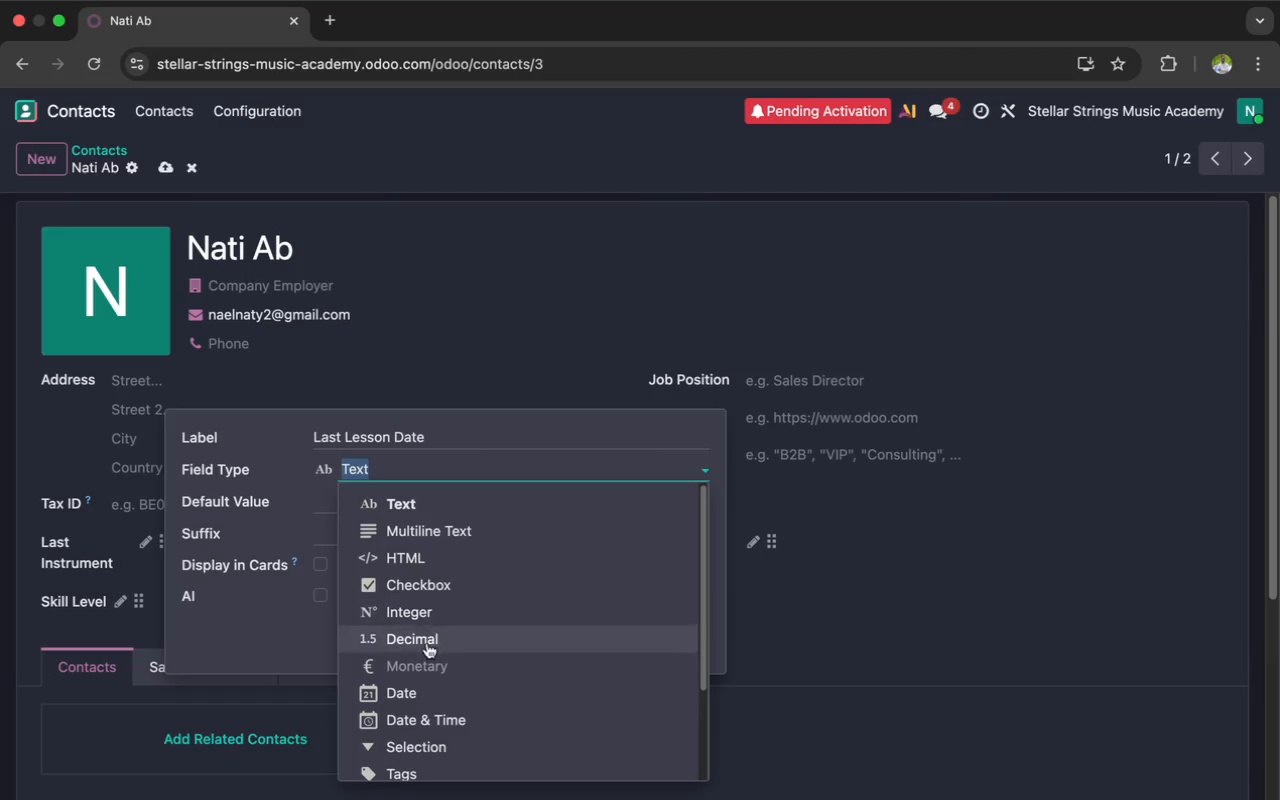 
left_click([411, 689])
 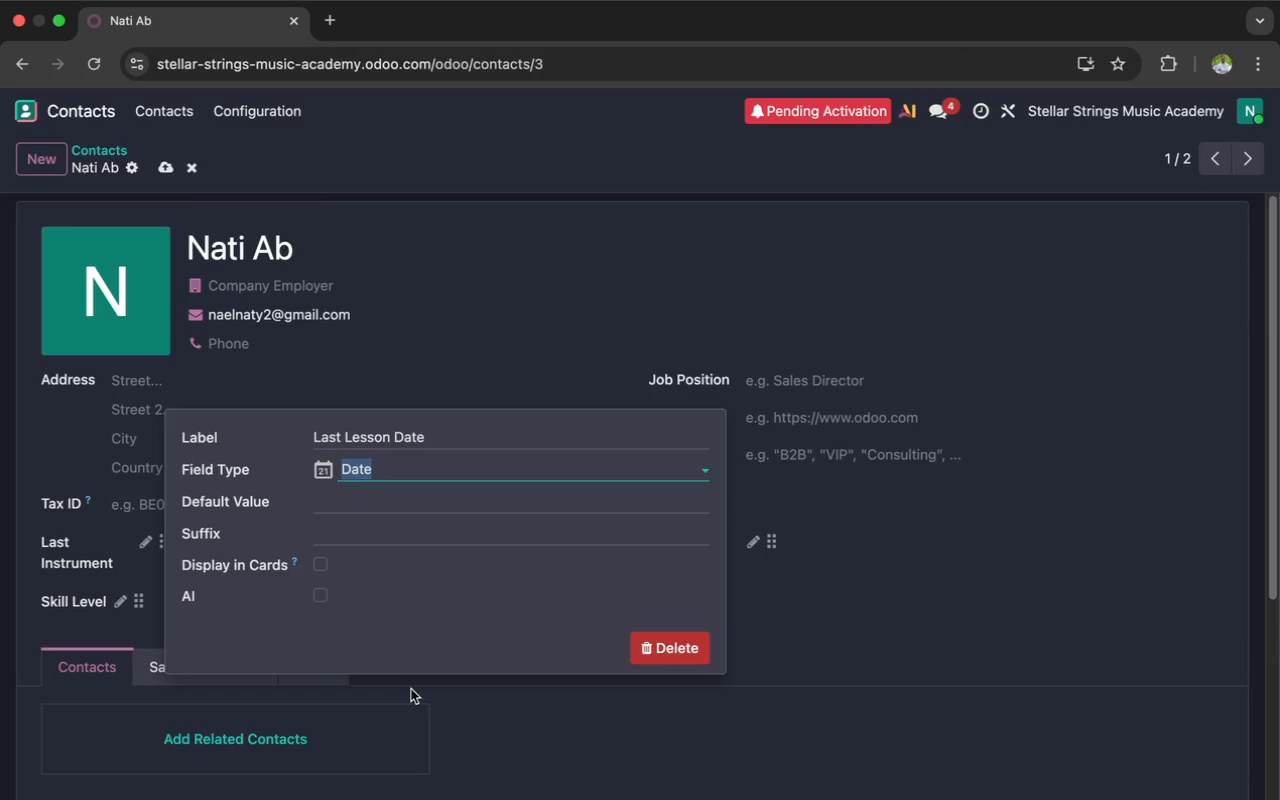 
key(Enter)
 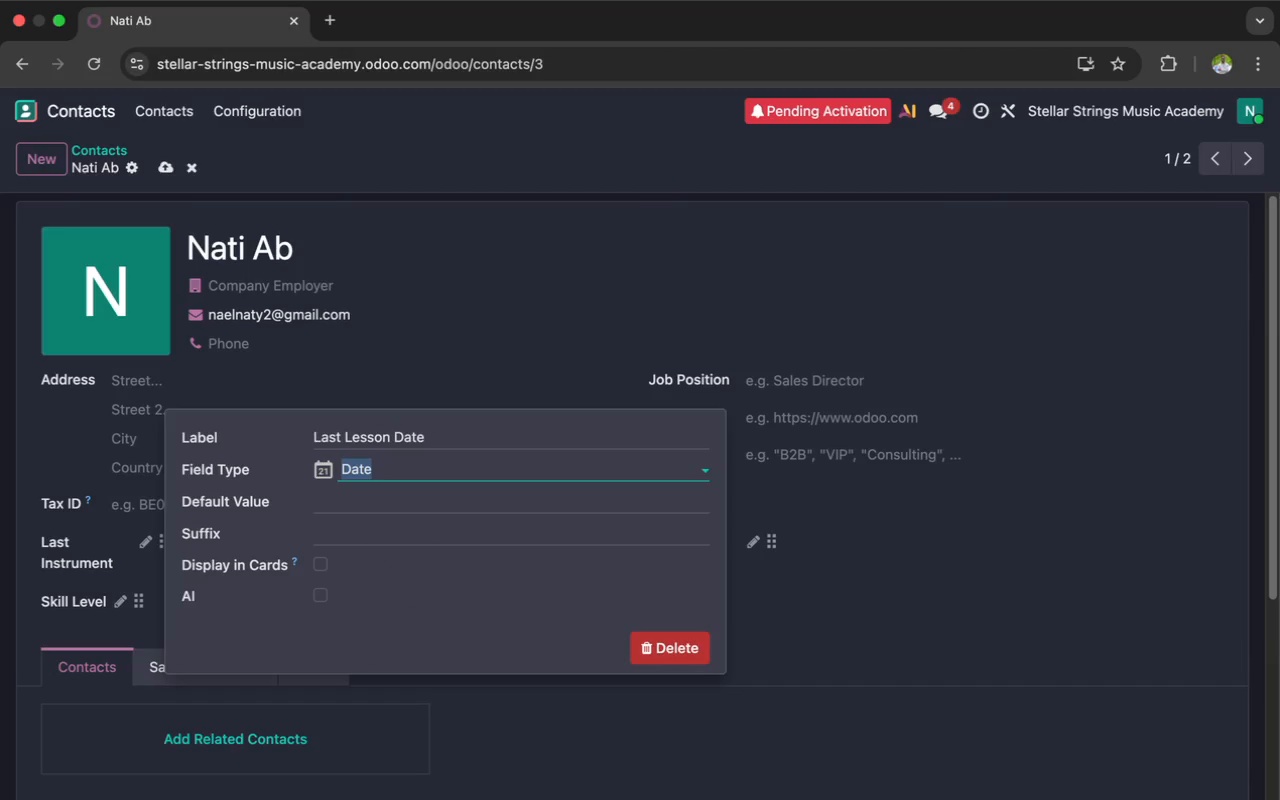 
wait(6.84)
 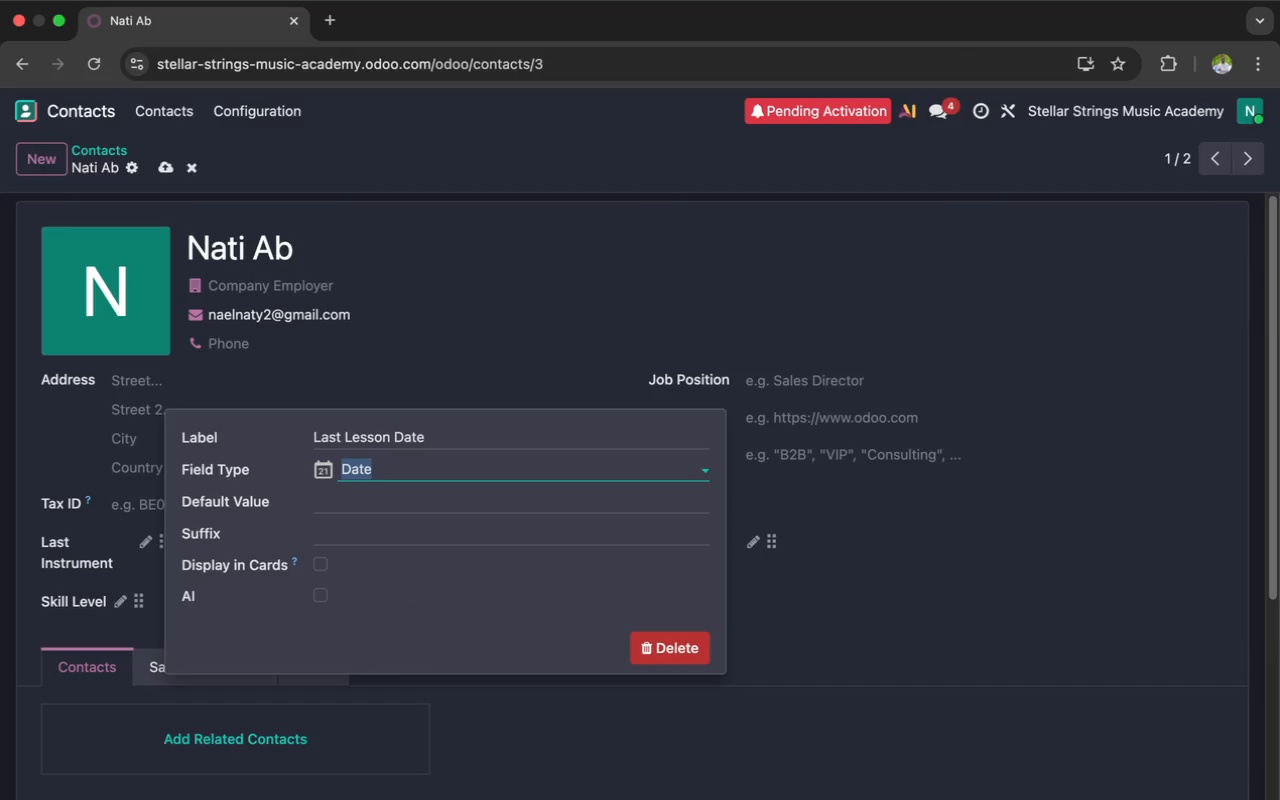 
hold_key(key=ShiftLeft, duration=0.5)
 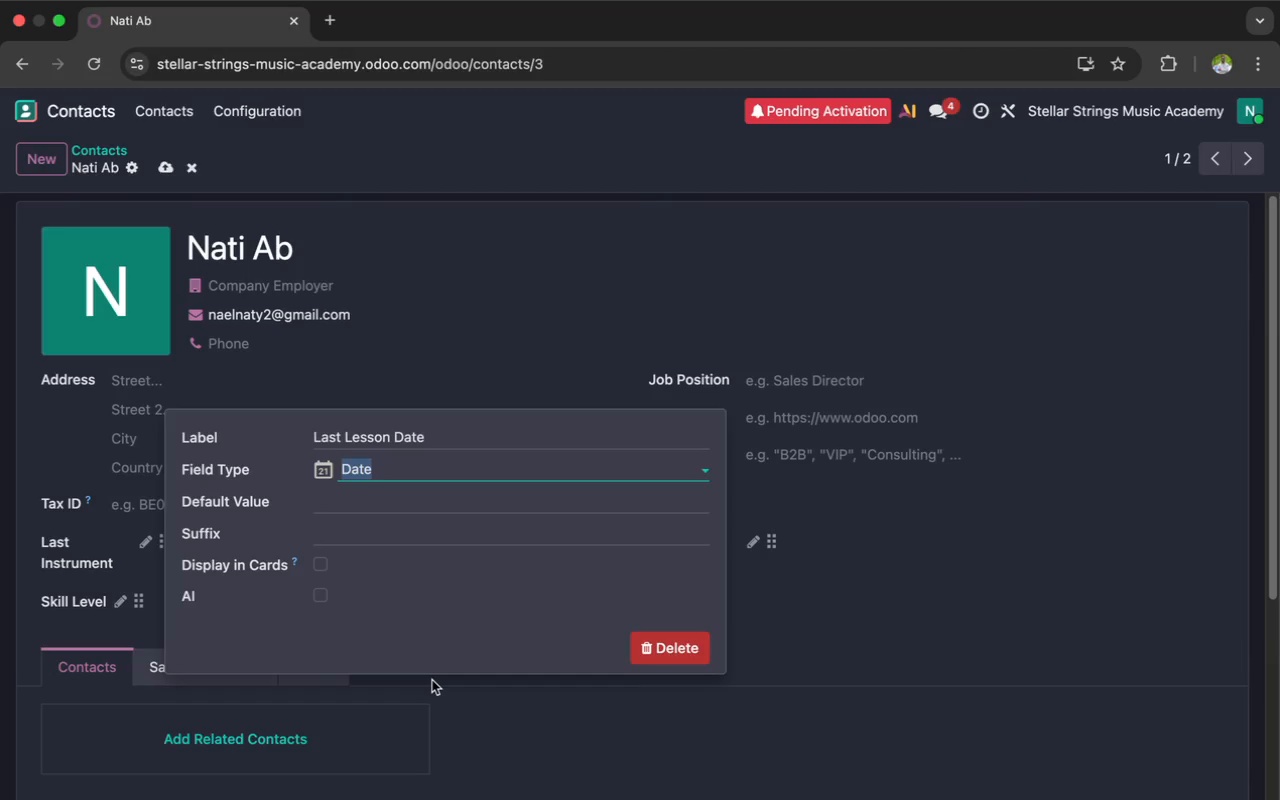 
key(Enter)
 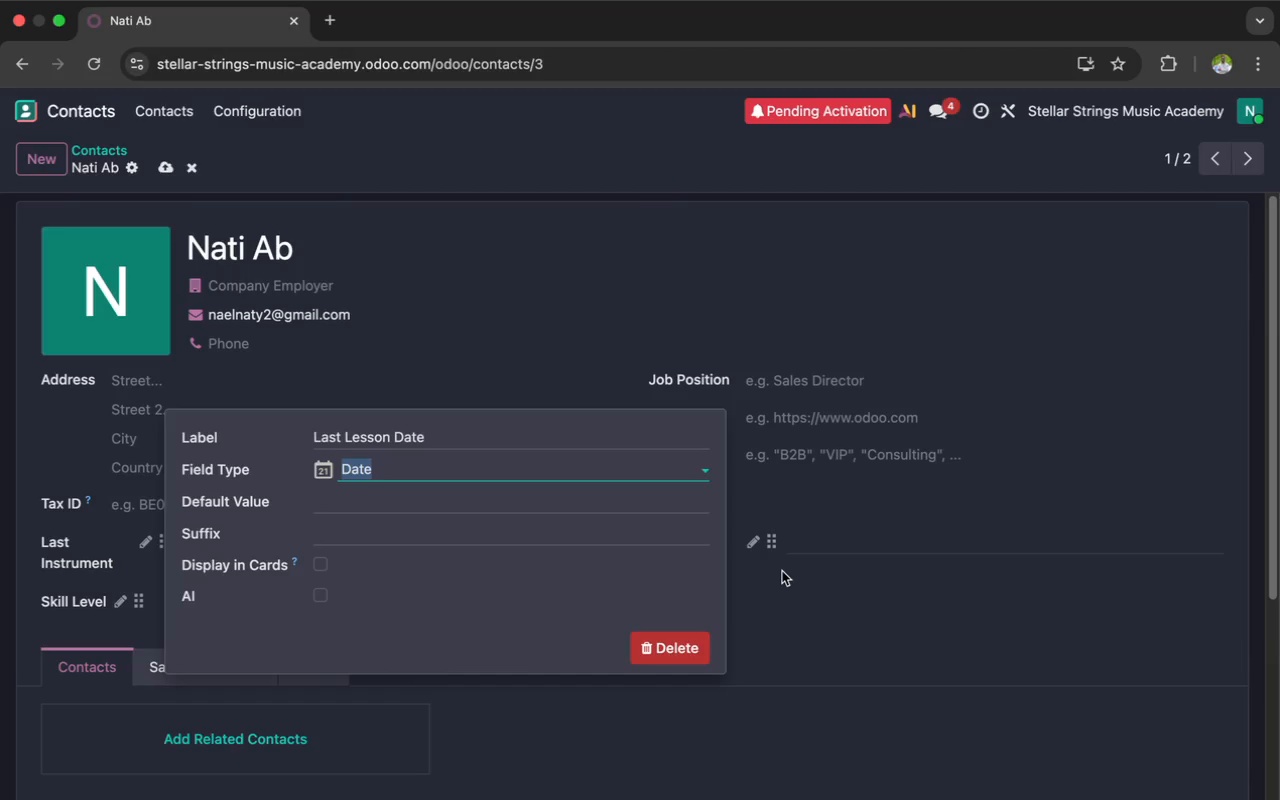 
left_click([642, 557])
 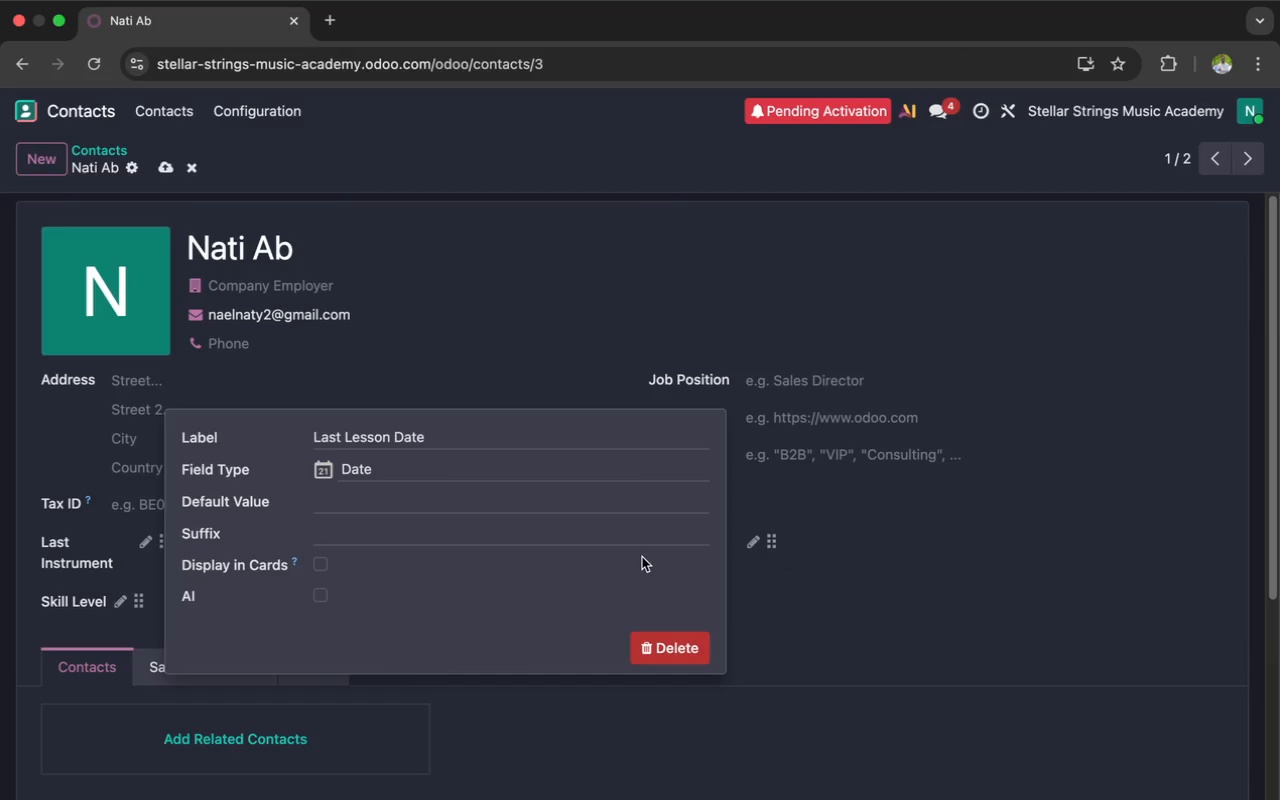 
key(Enter)
 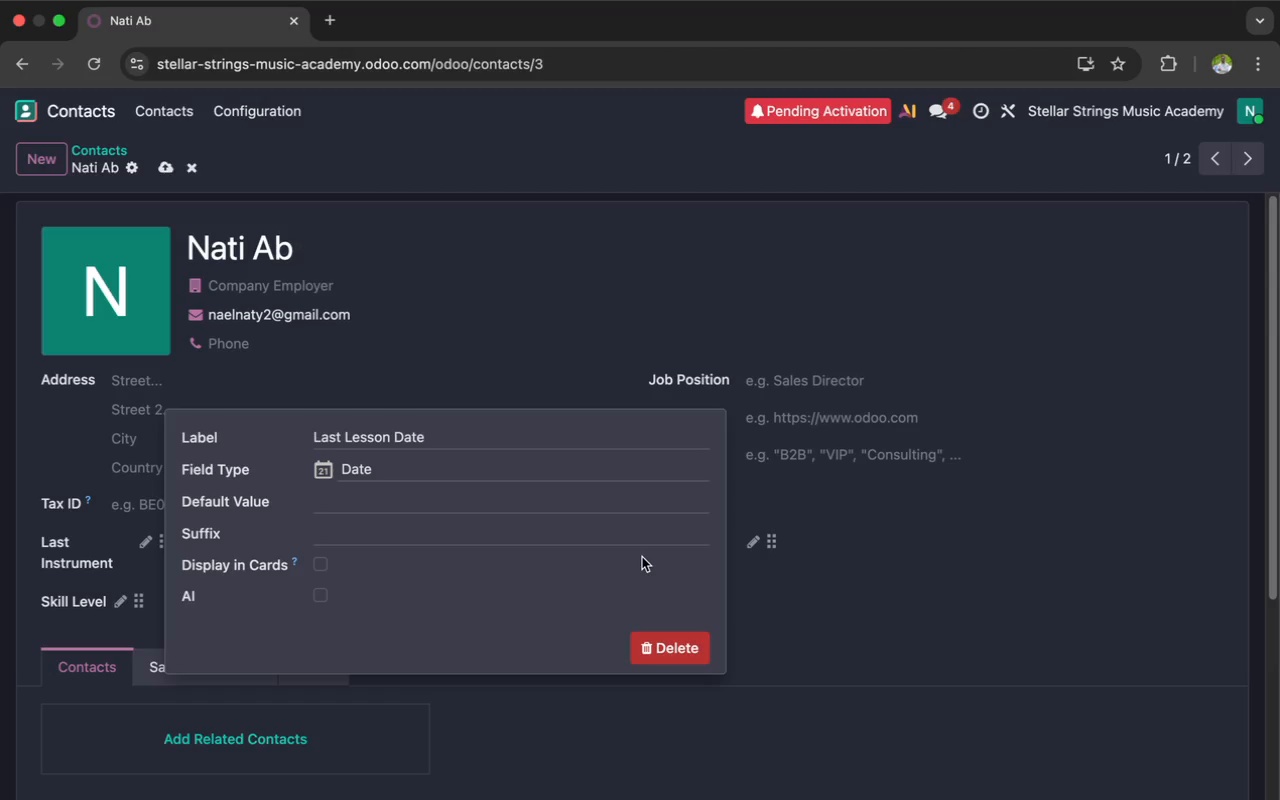 
wait(5.54)
 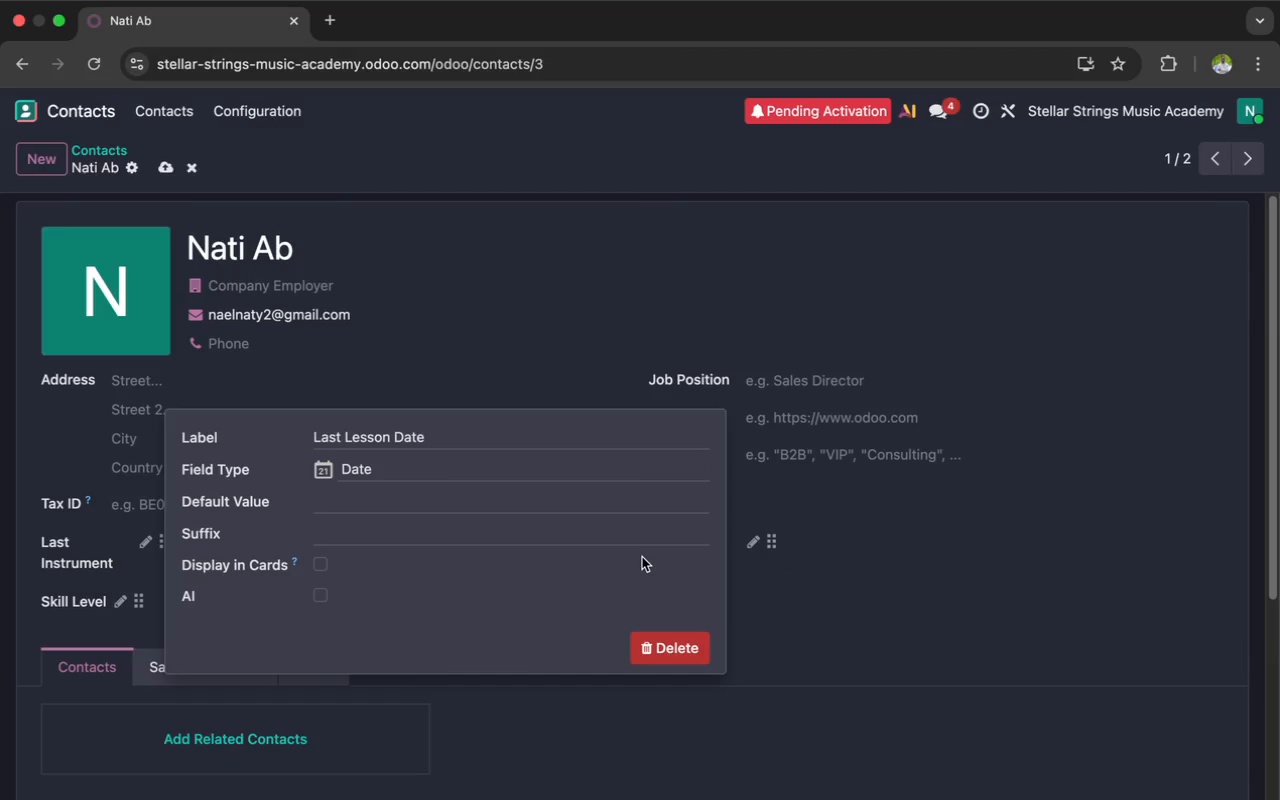 
key(Enter)
 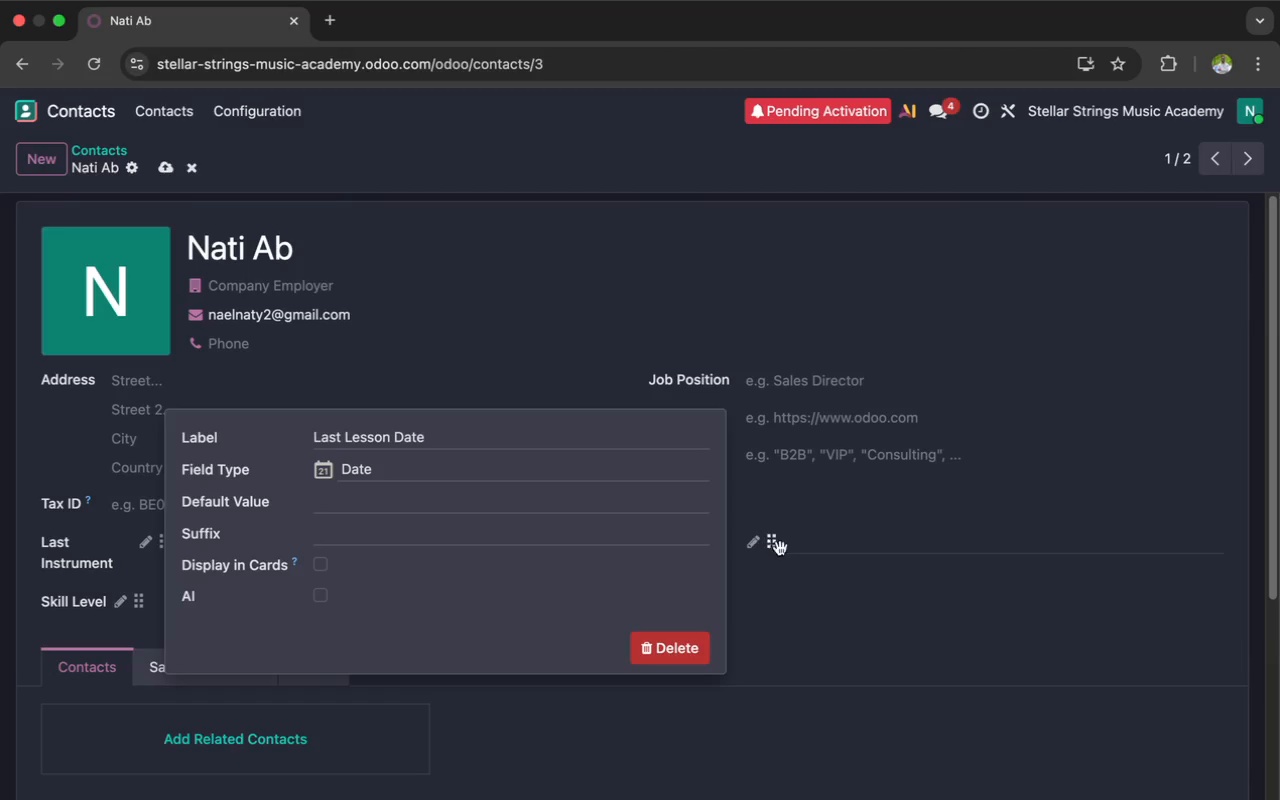 
left_click([807, 575])
 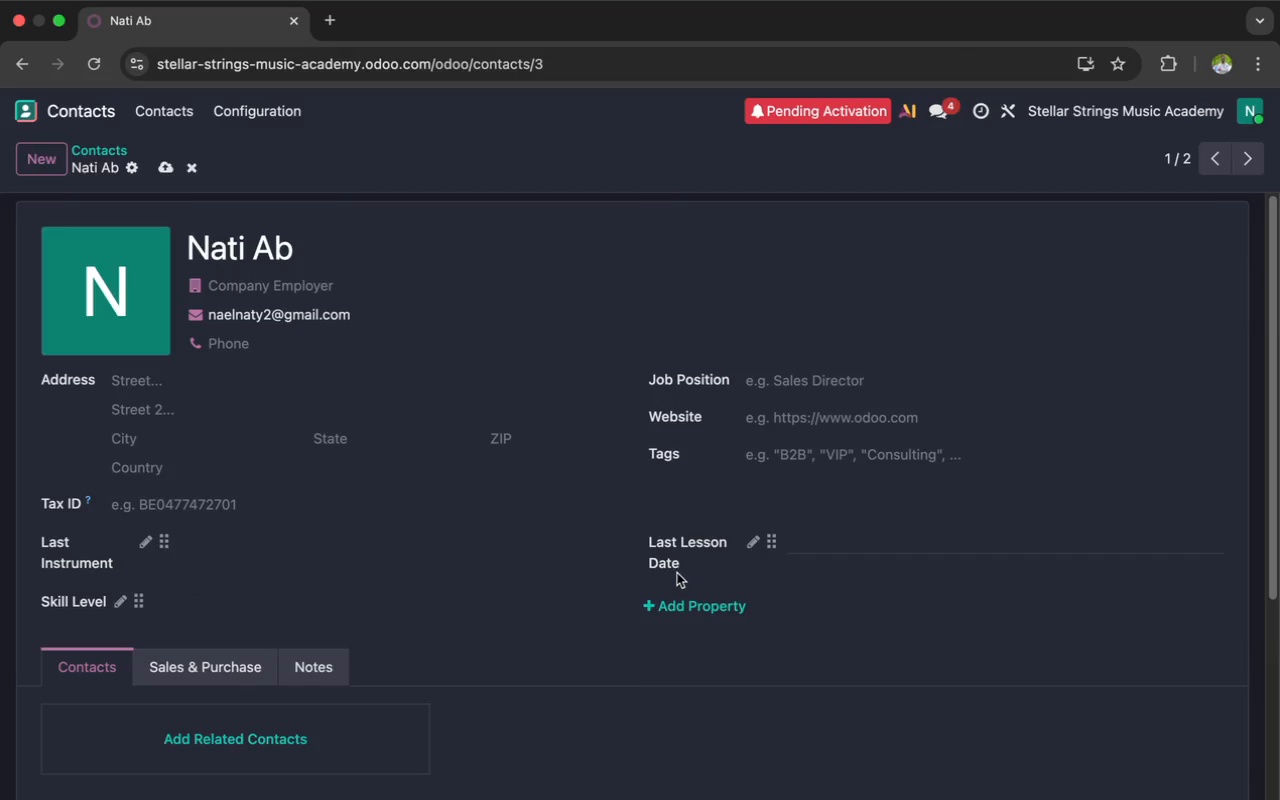 
left_click([666, 604])
 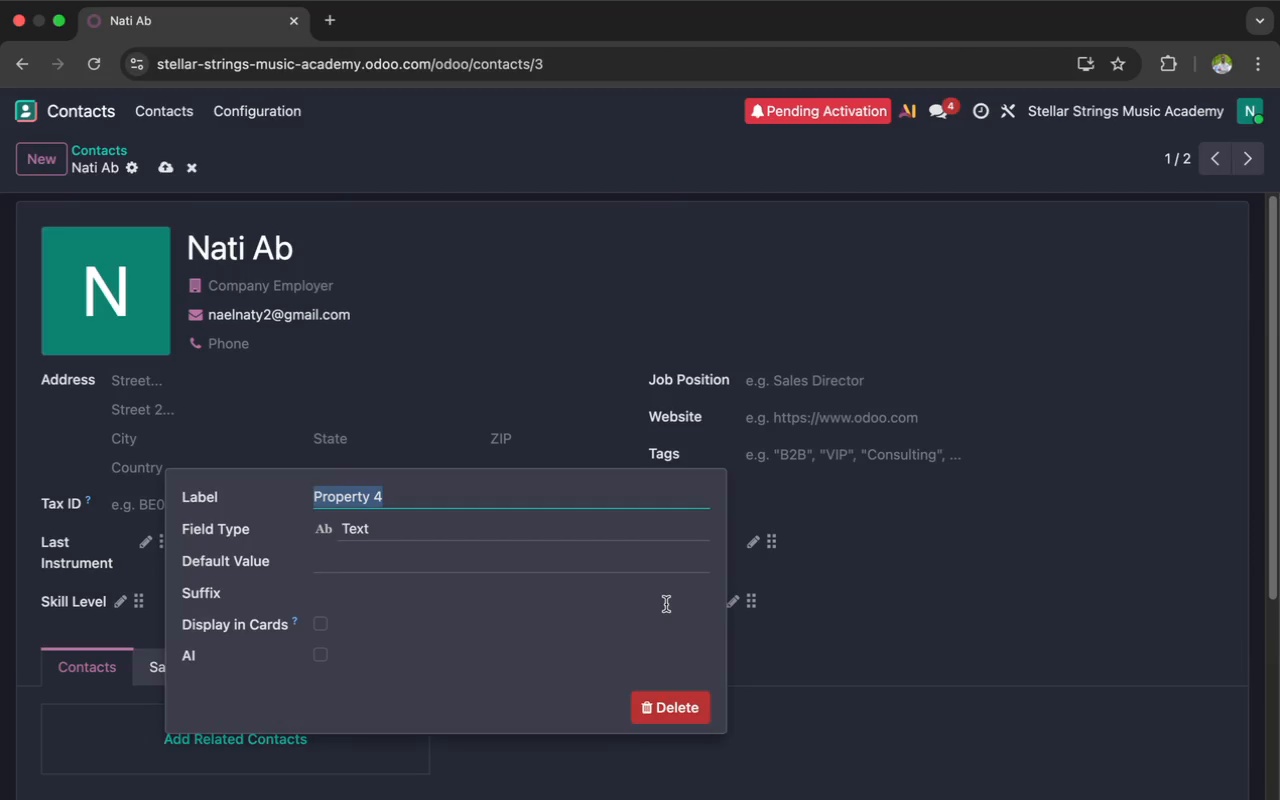 
key(Backspace)
 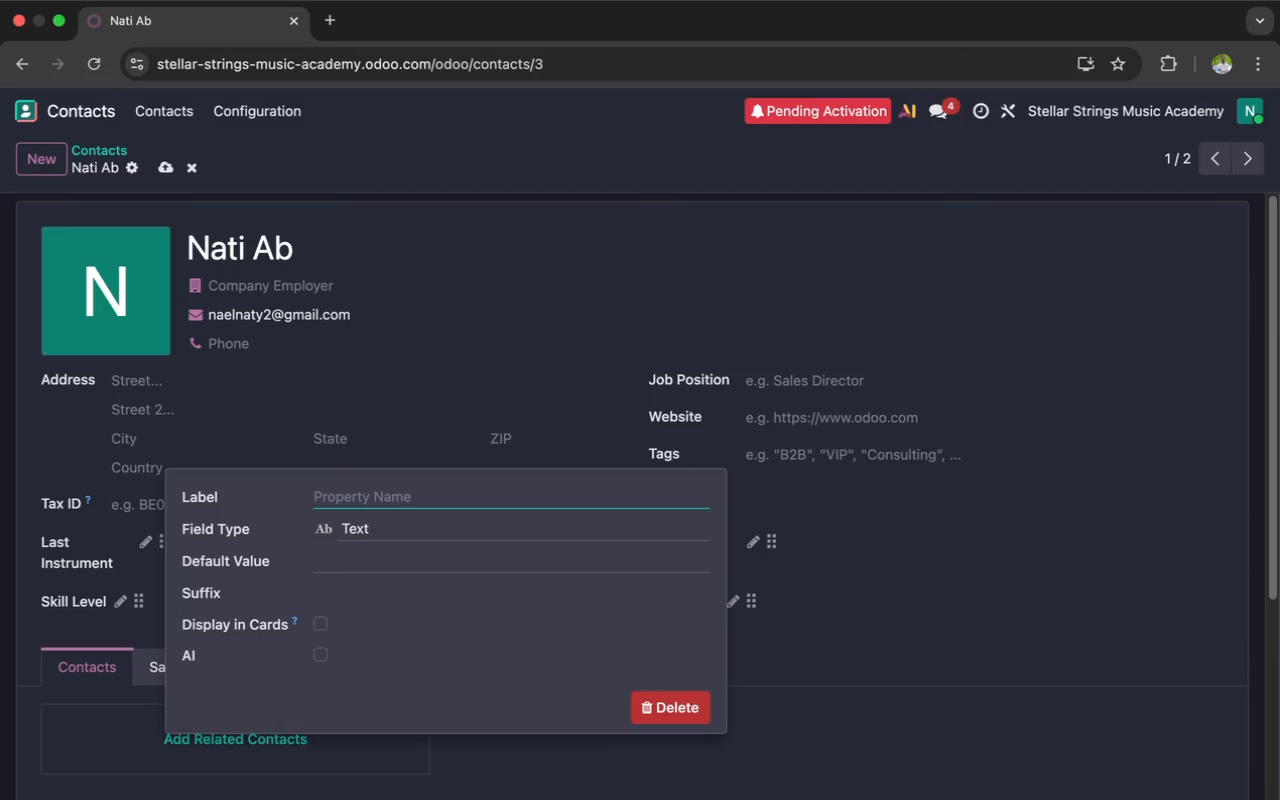 
type(Primary Interest)
 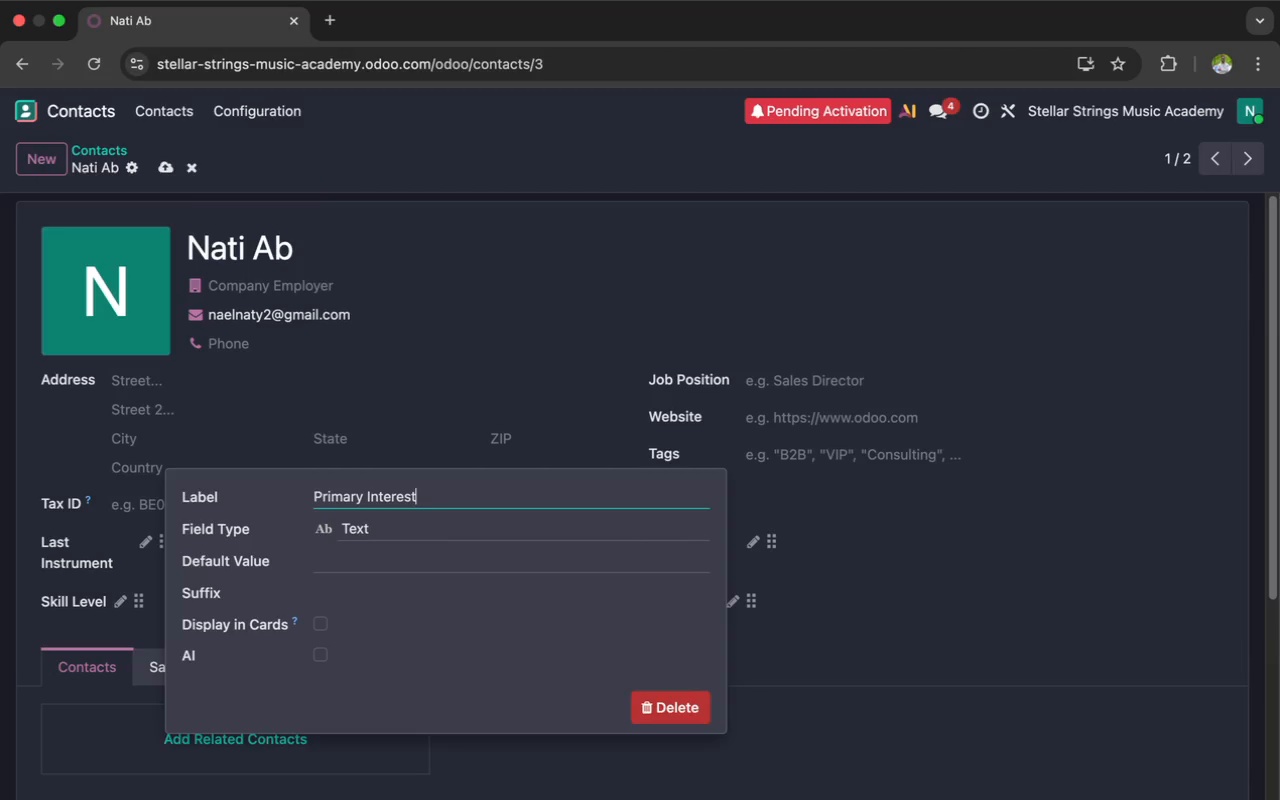 
key(Enter)
 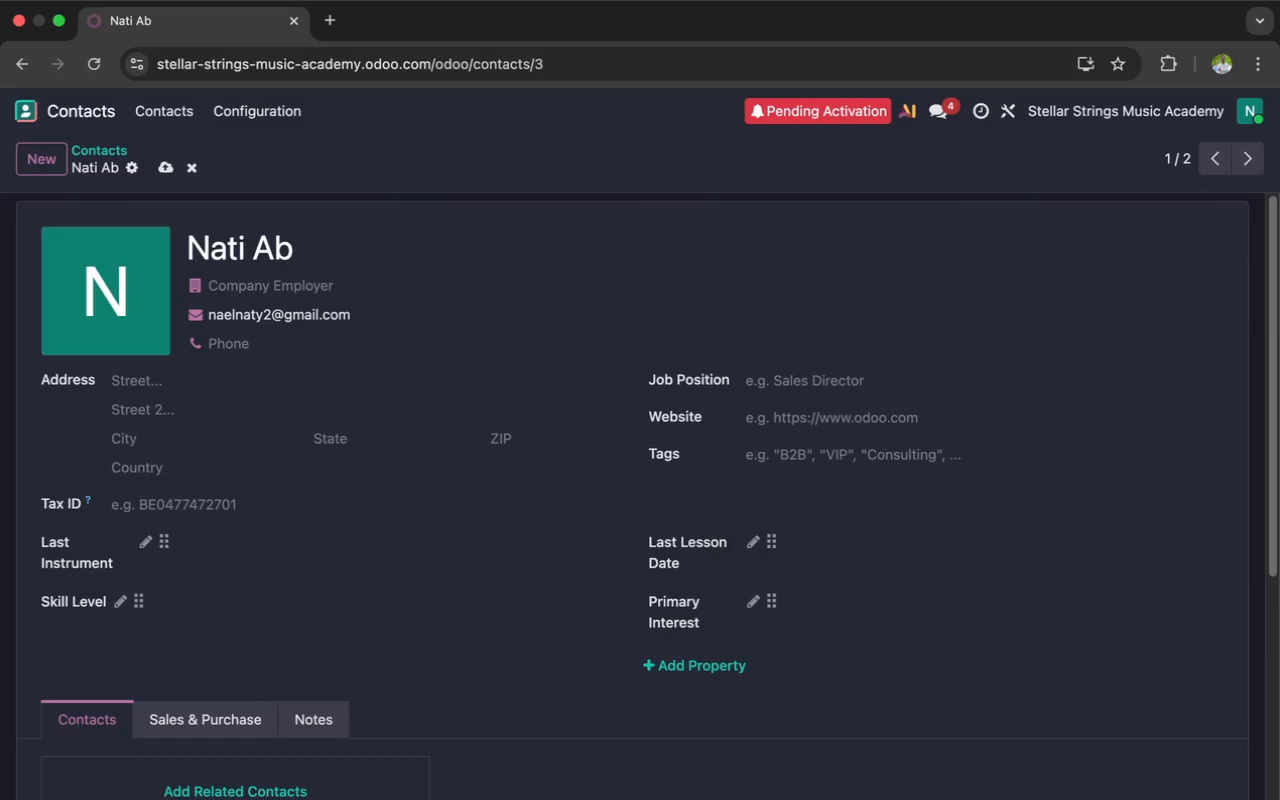 
wait(19.8)
 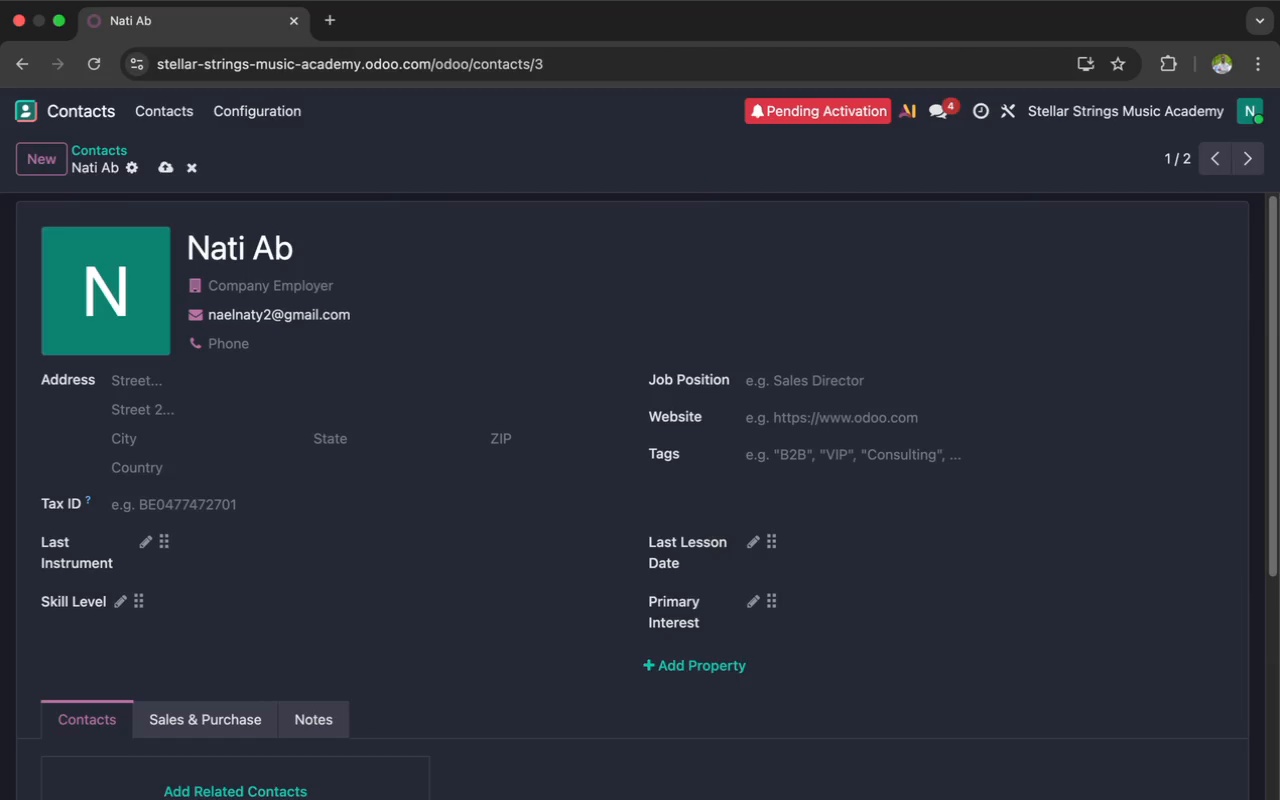 
left_click([159, 169])
 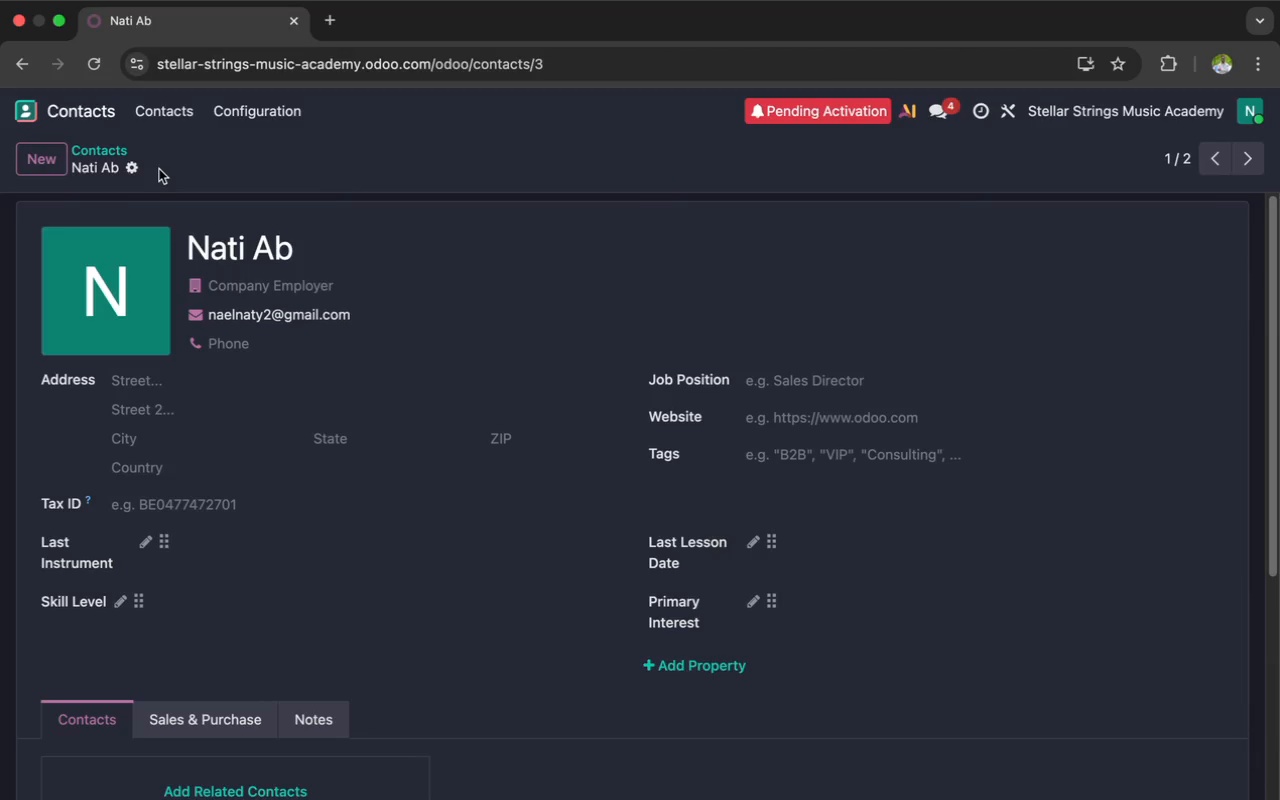 
scroll: coordinate [159, 169], scroll_direction: up, amount: 31.0
 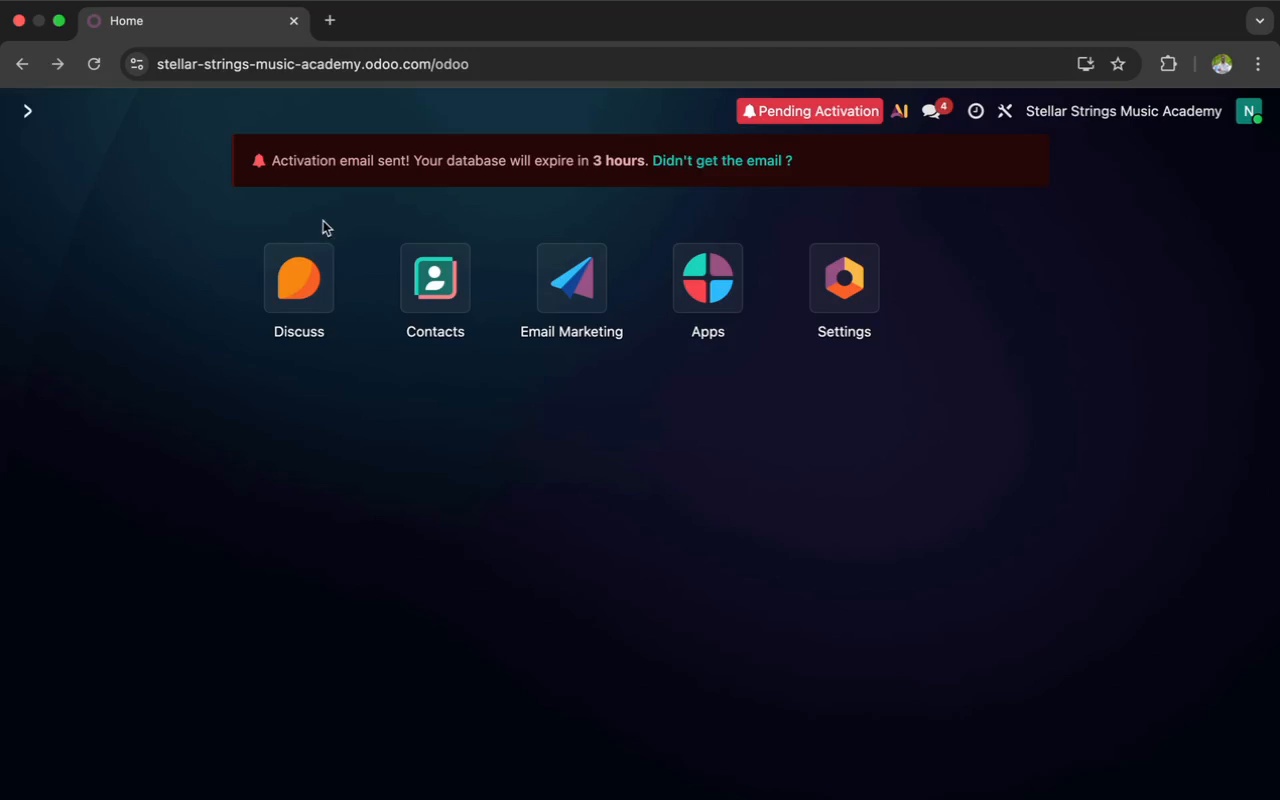 
left_click([540, 278])
 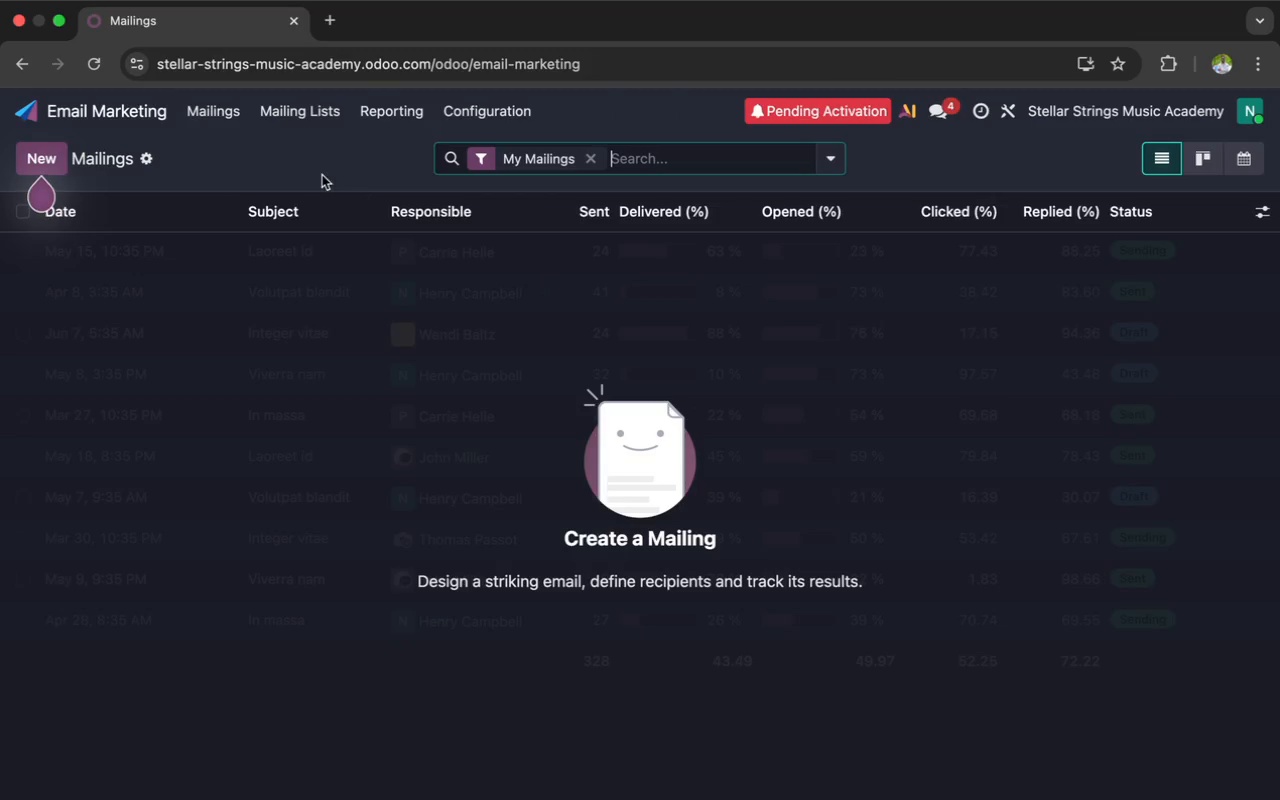 
left_click([323, 113])
 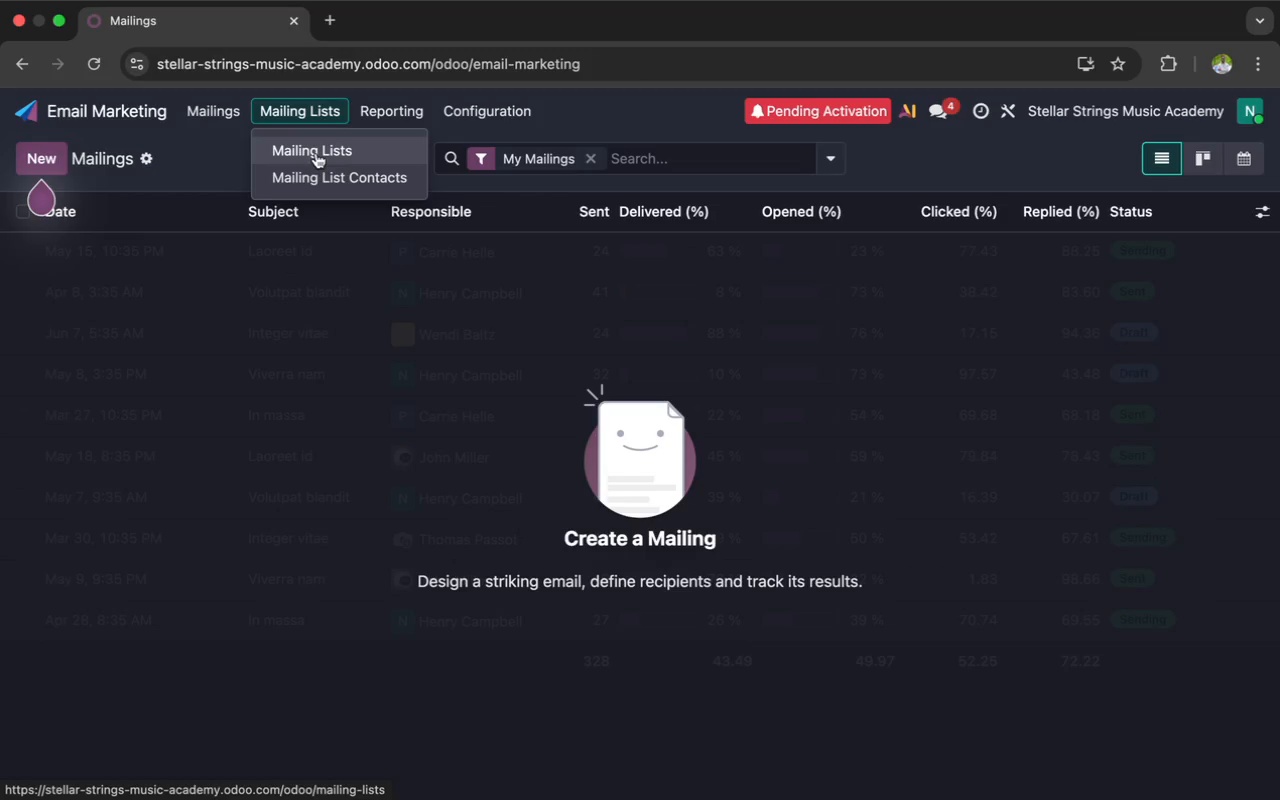 
left_click([316, 153])
 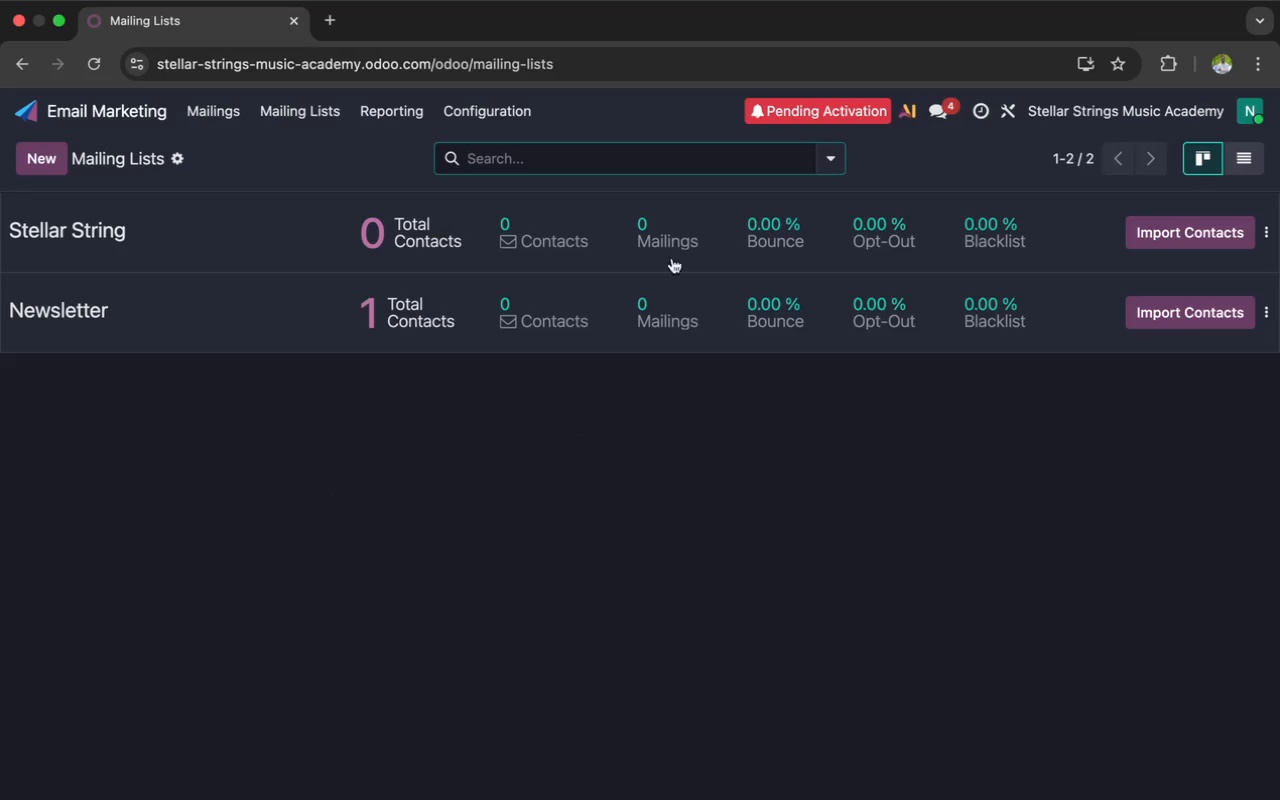 
left_click([1148, 224])
 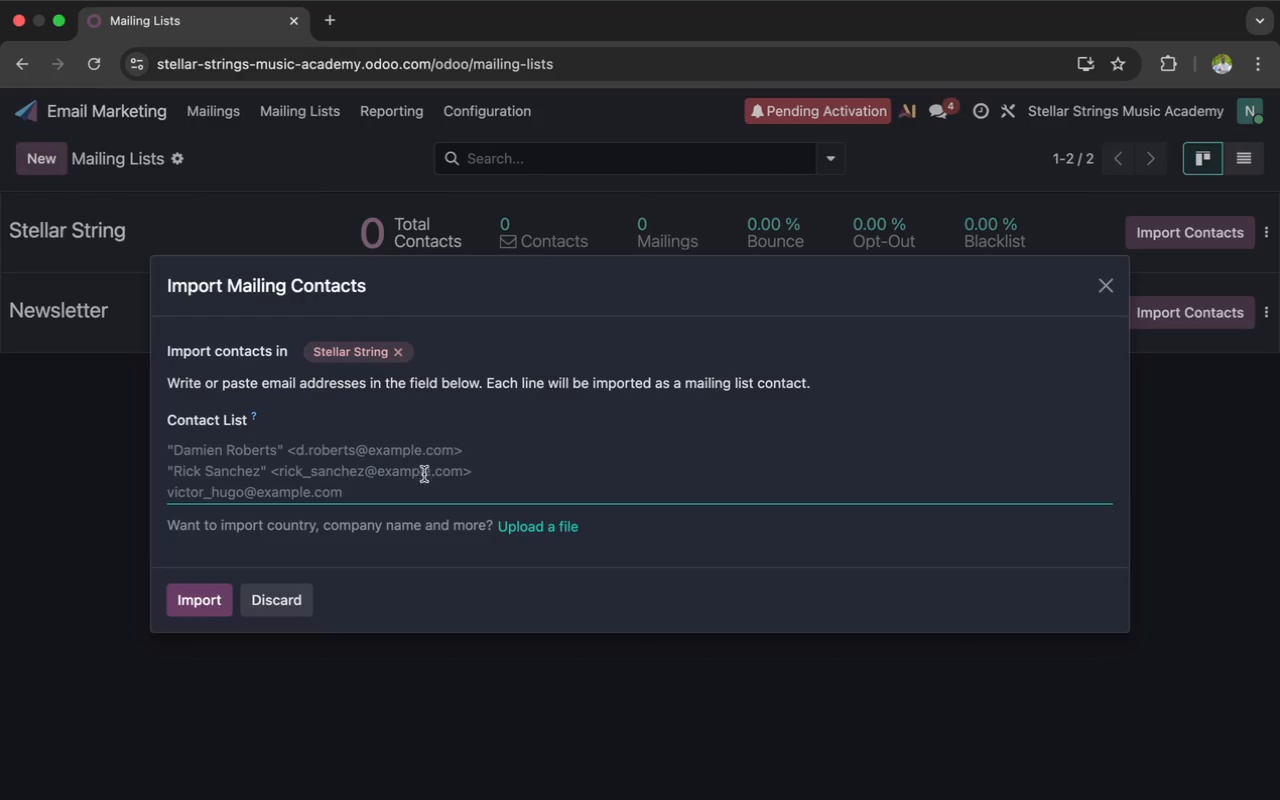 
left_click([542, 537])
 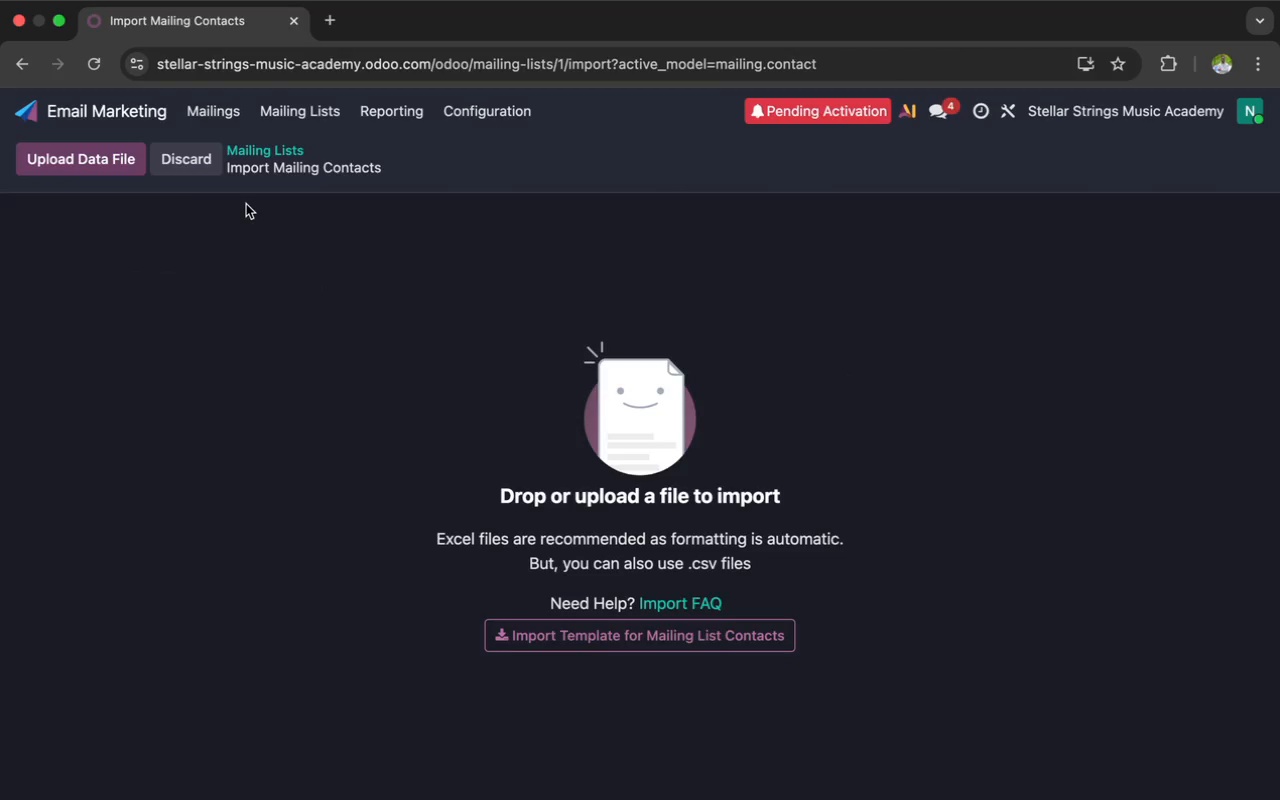 
left_click([125, 157])
 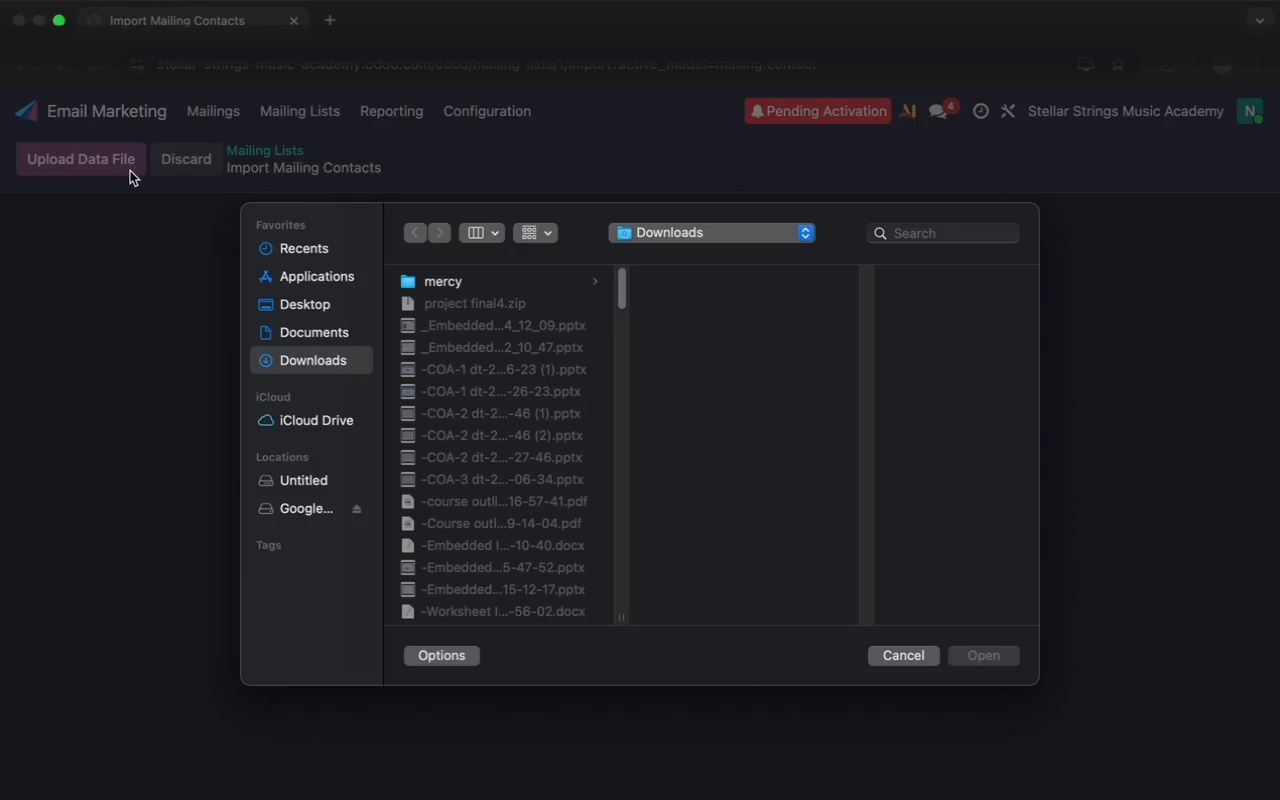 
key(S)
 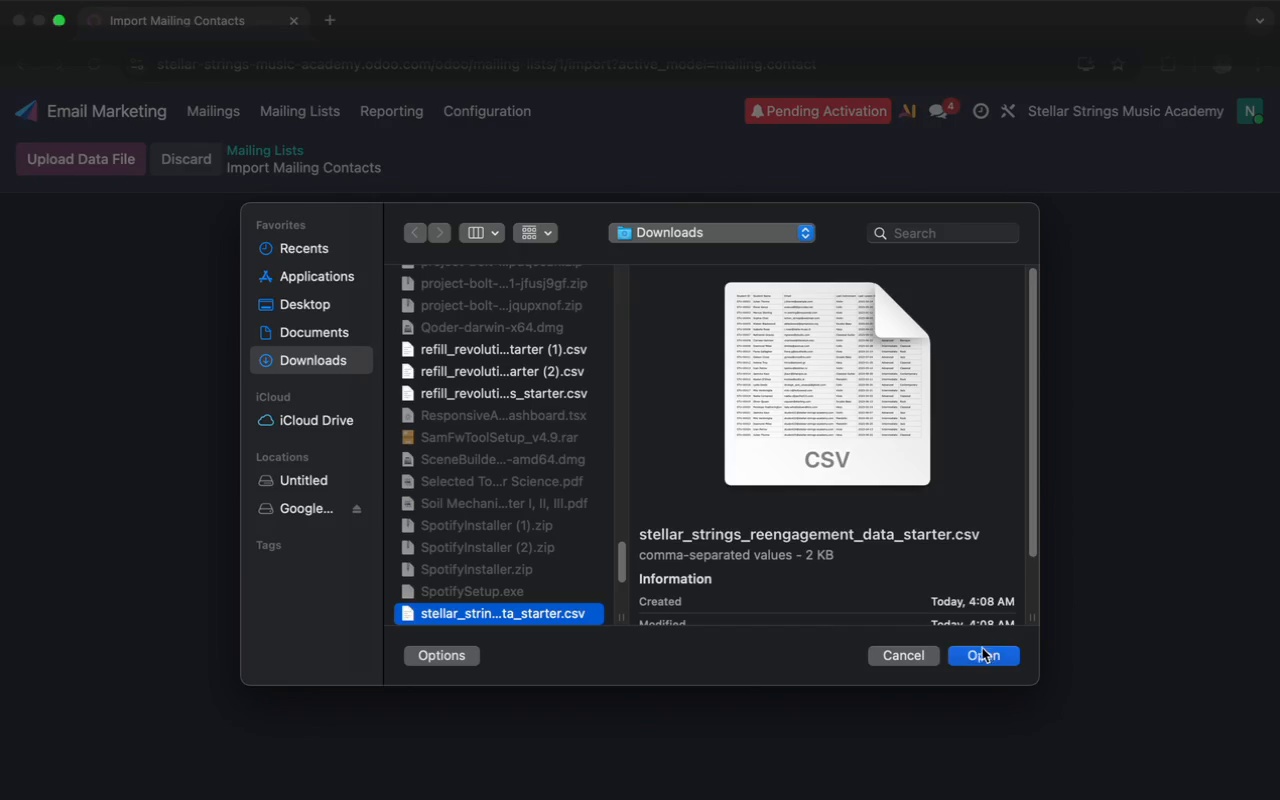 
left_click([979, 651])
 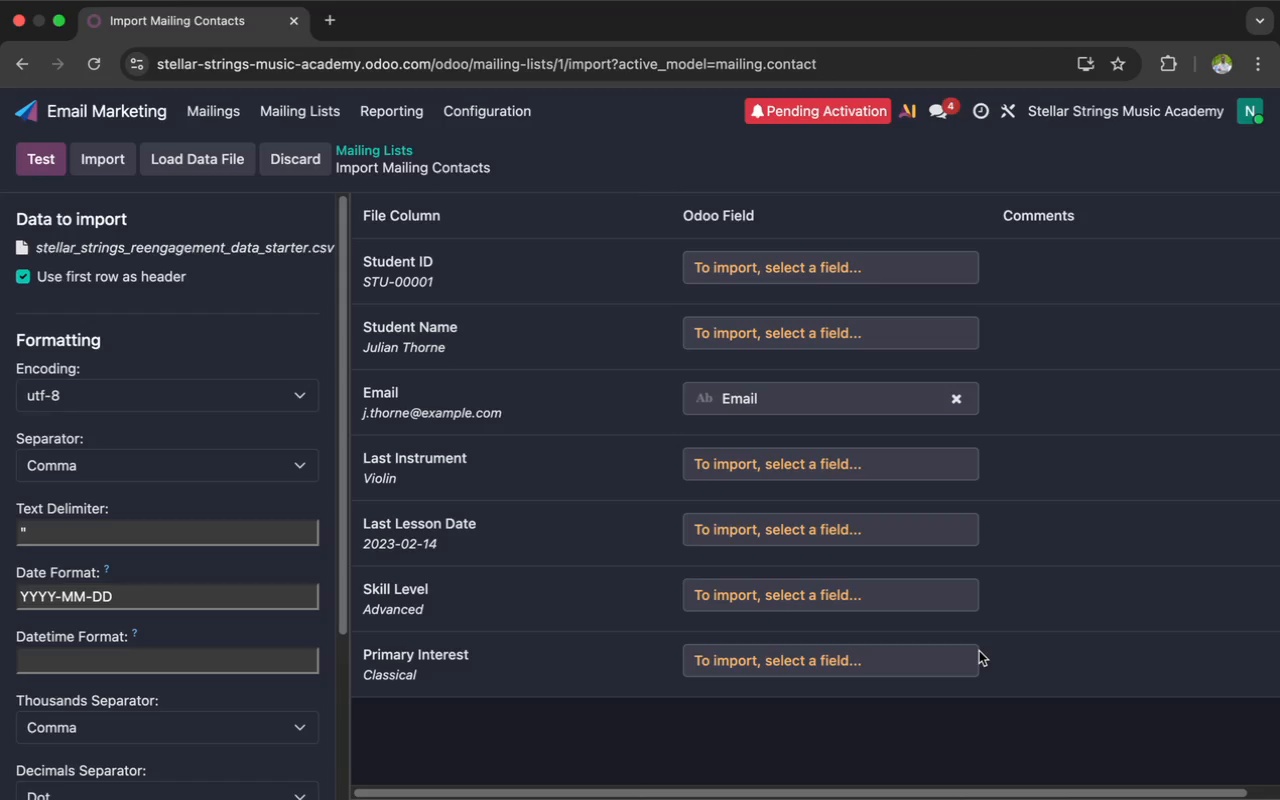 
wait(8.08)
 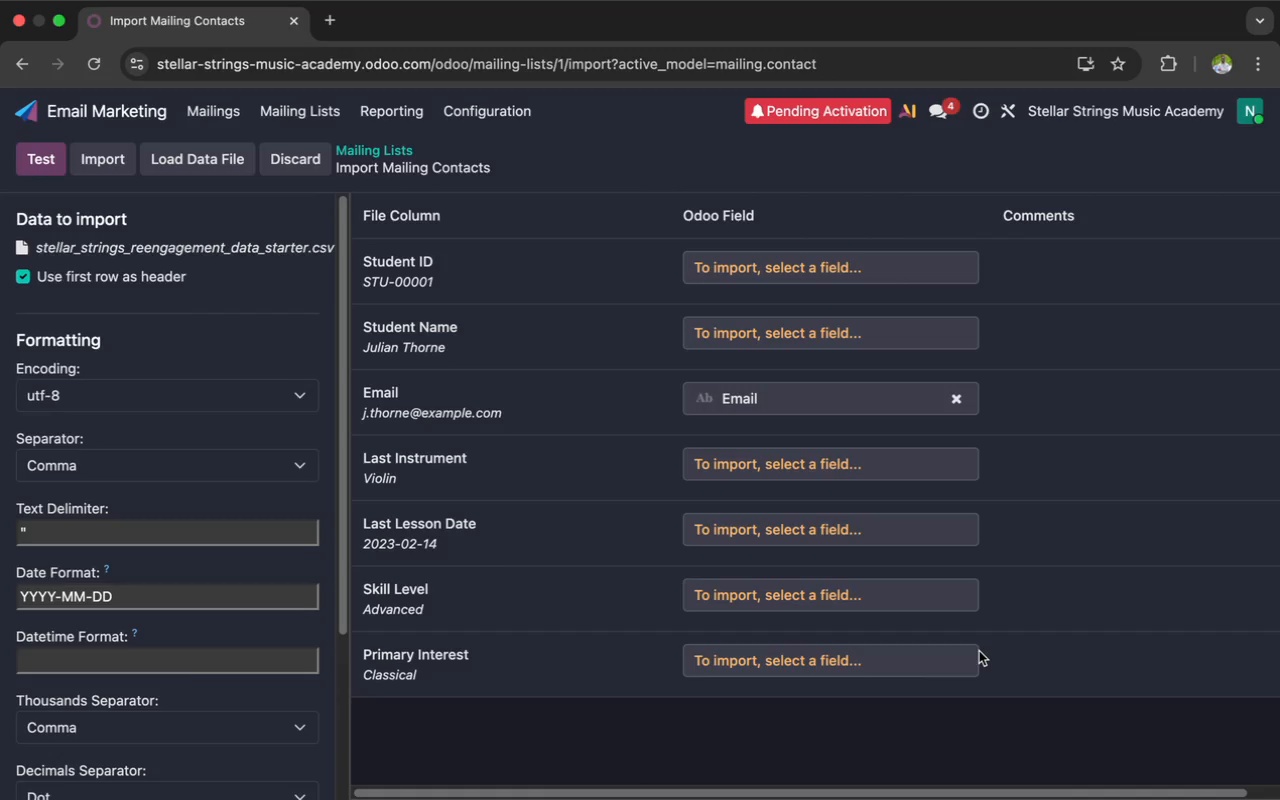 
scroll: coordinate [768, 485], scroll_direction: up, amount: 6.0
 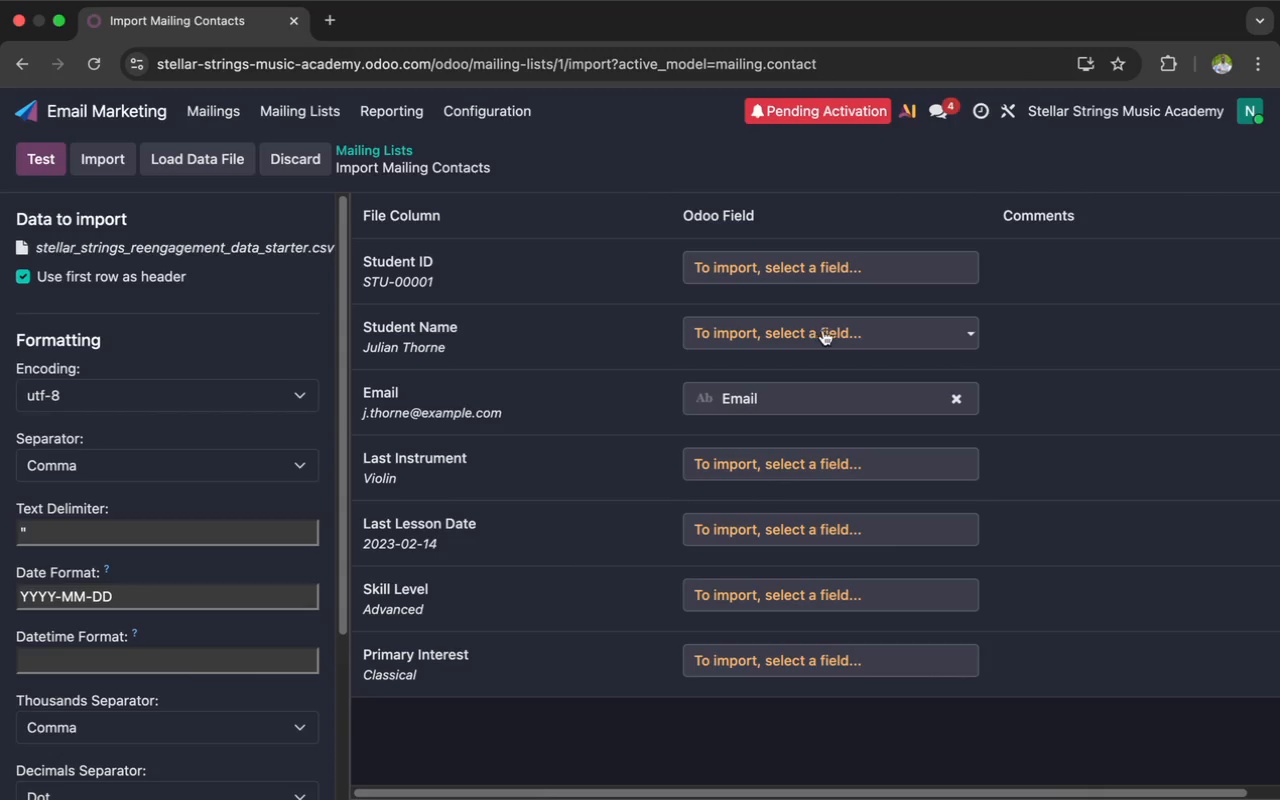 
left_click([967, 334])
 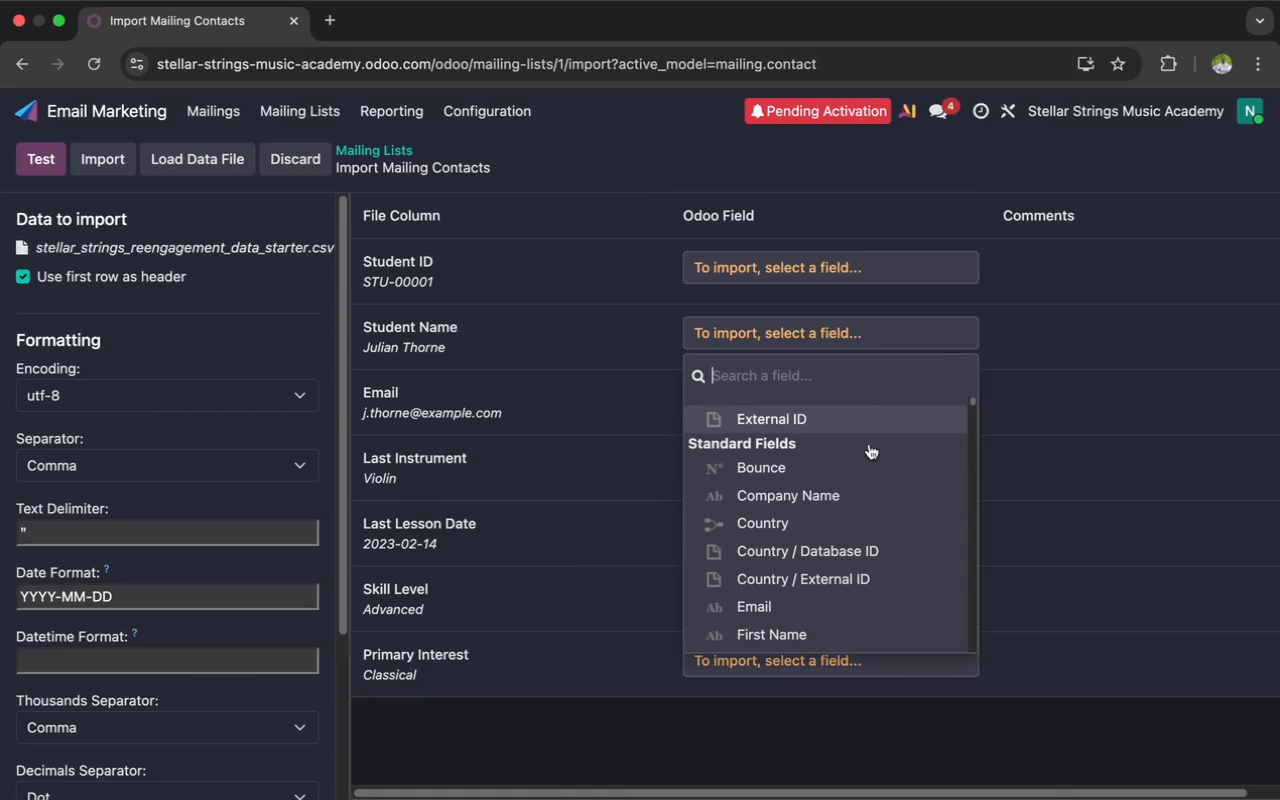 
scroll: coordinate [857, 519], scroll_direction: down, amount: 18.0
 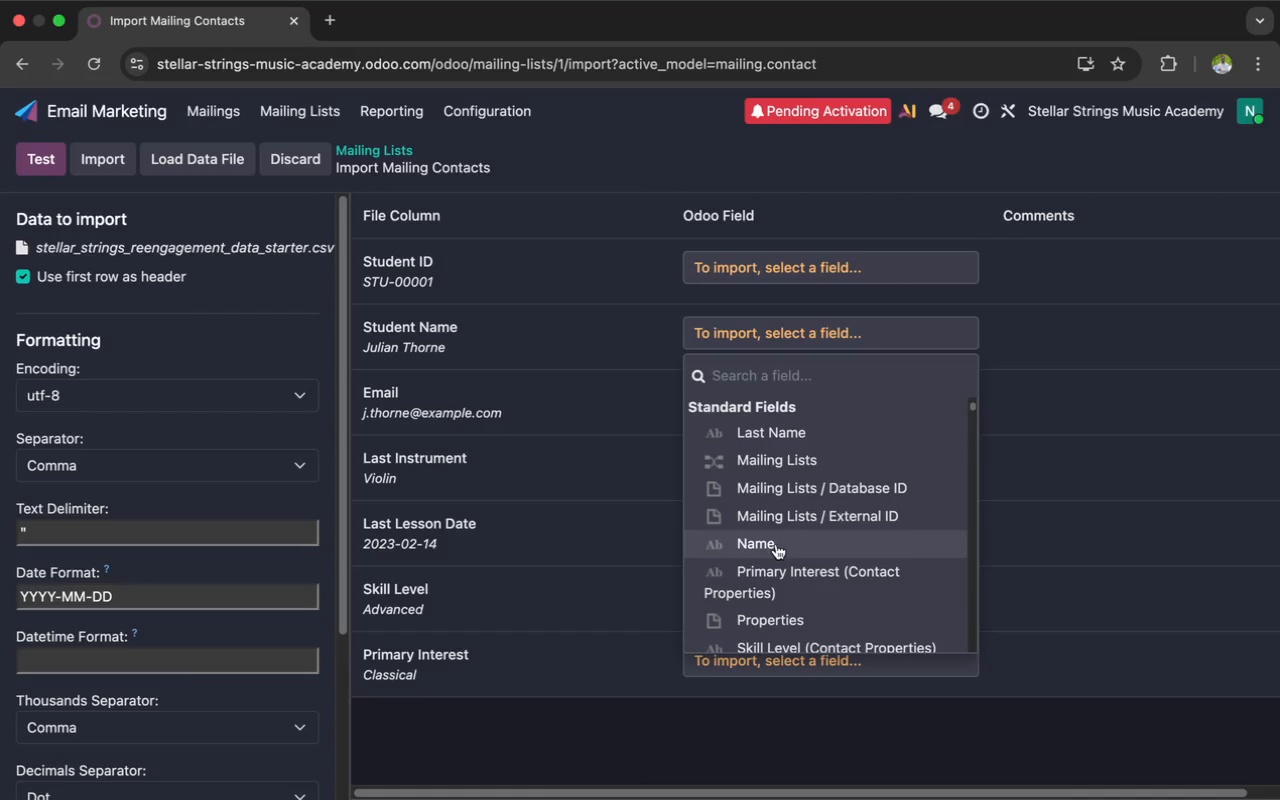 
left_click([773, 546])
 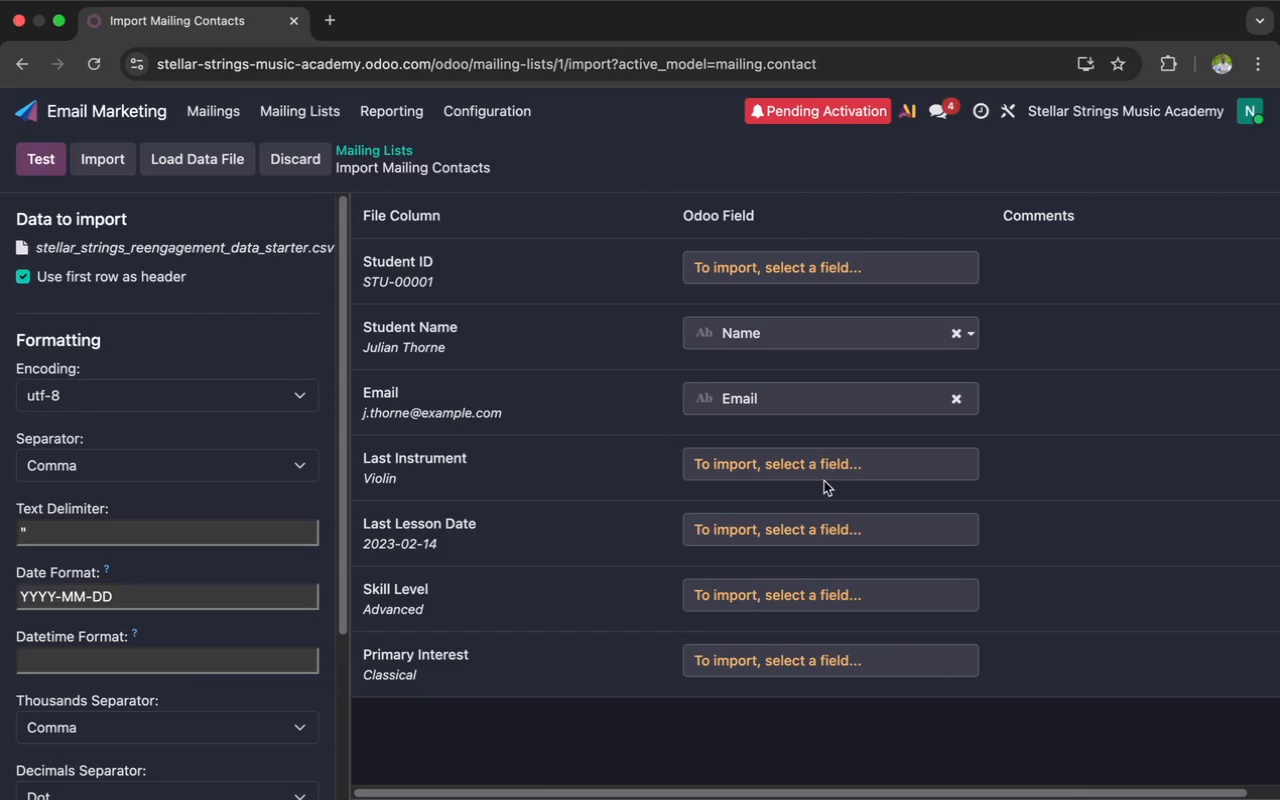 
left_click([836, 473])
 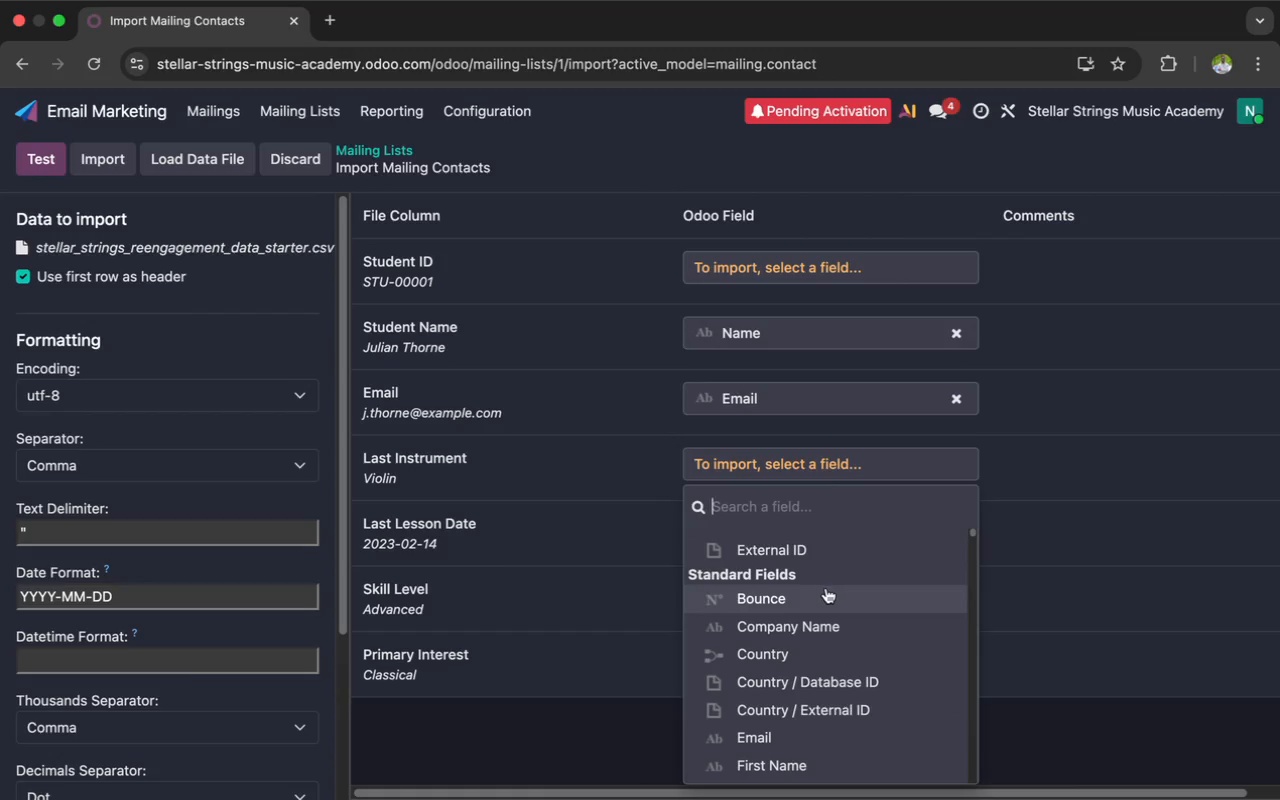 
scroll: coordinate [815, 618], scroll_direction: down, amount: 12.0
 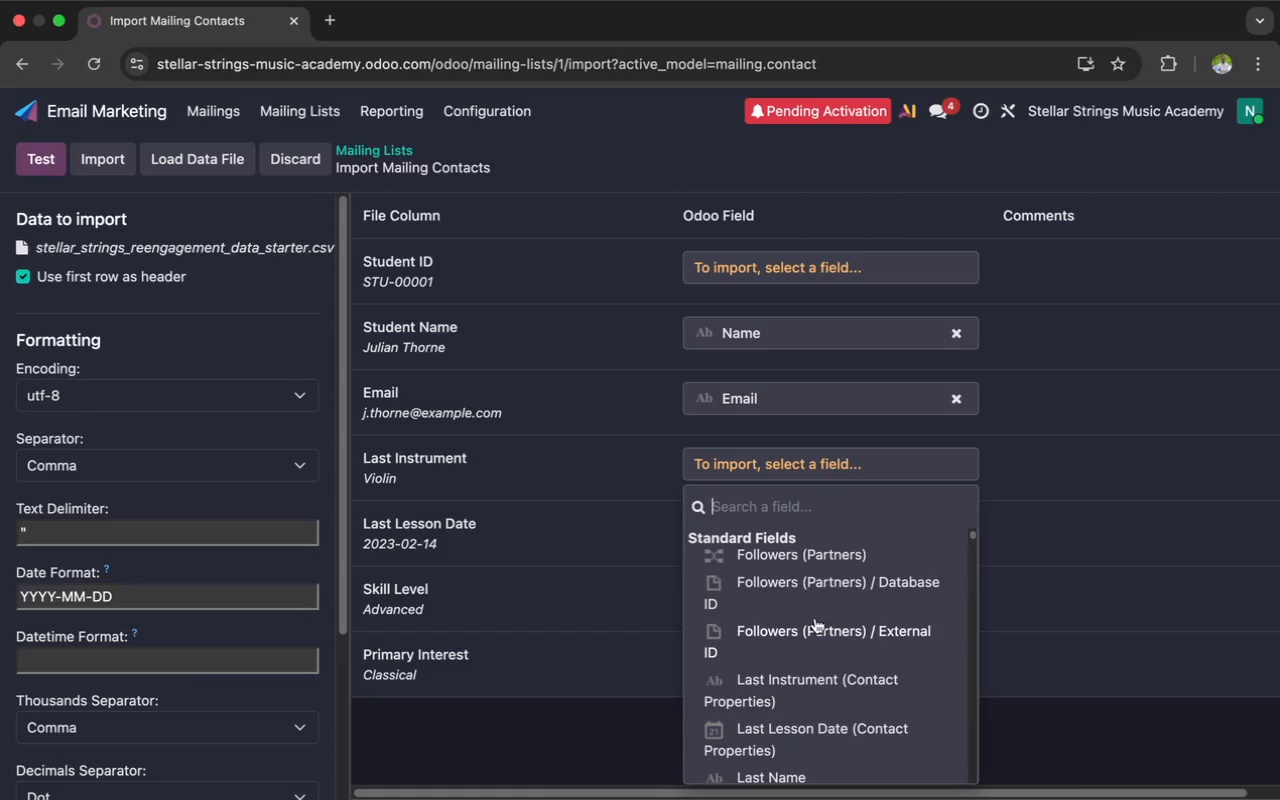 
wait(11.18)
 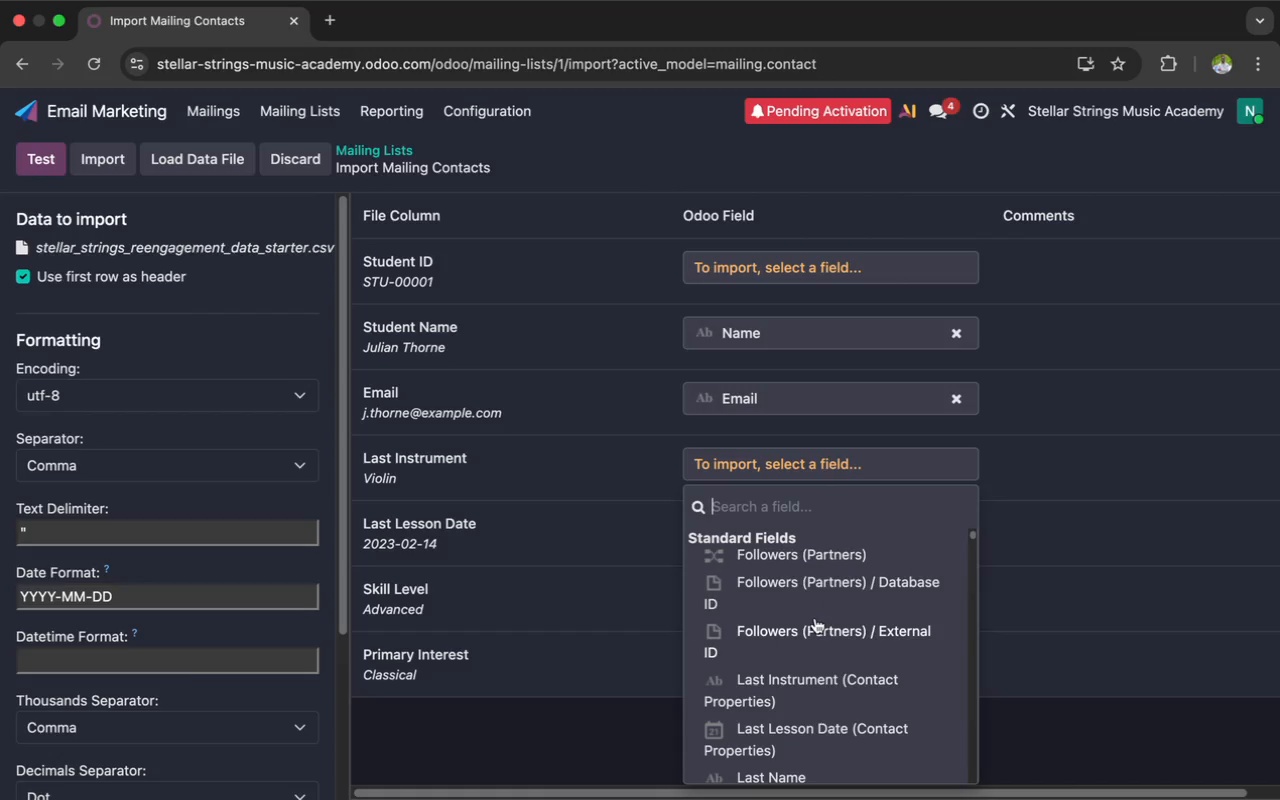 
left_click([774, 672])
 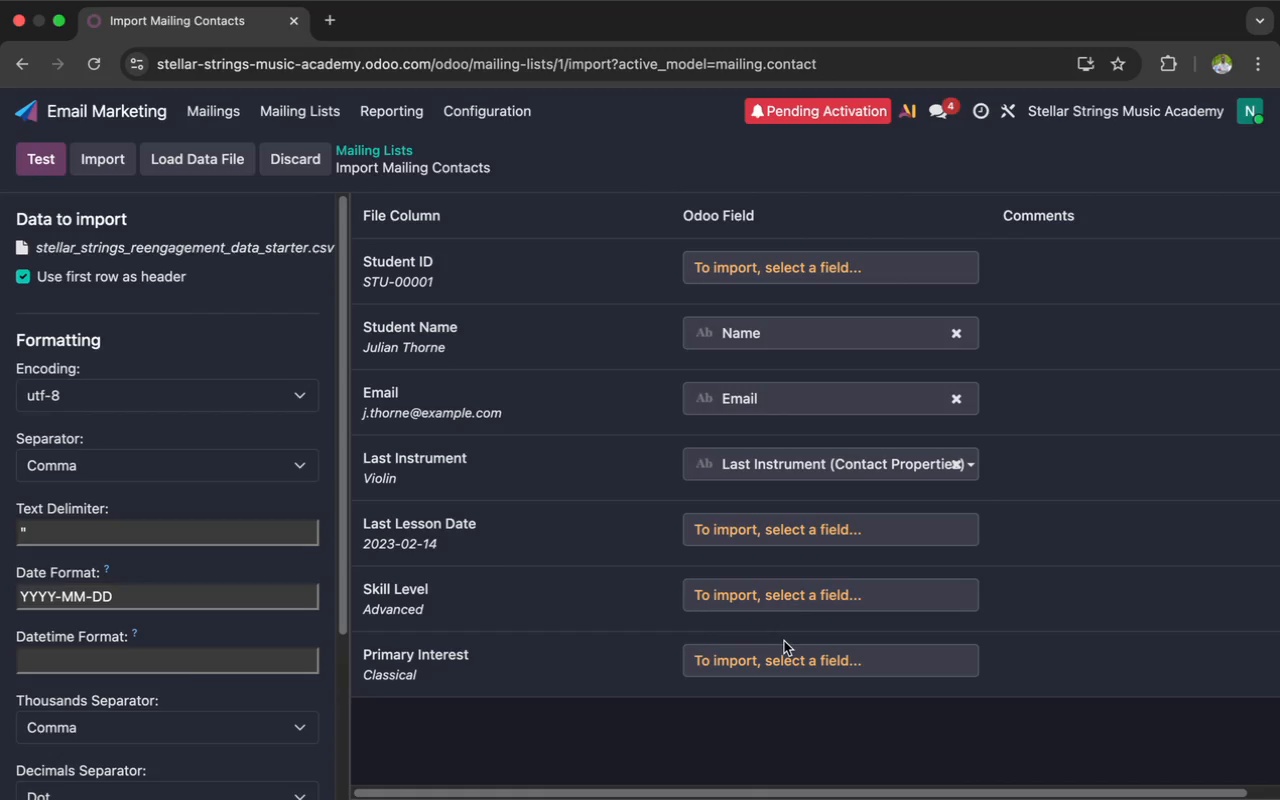 
wait(7.36)
 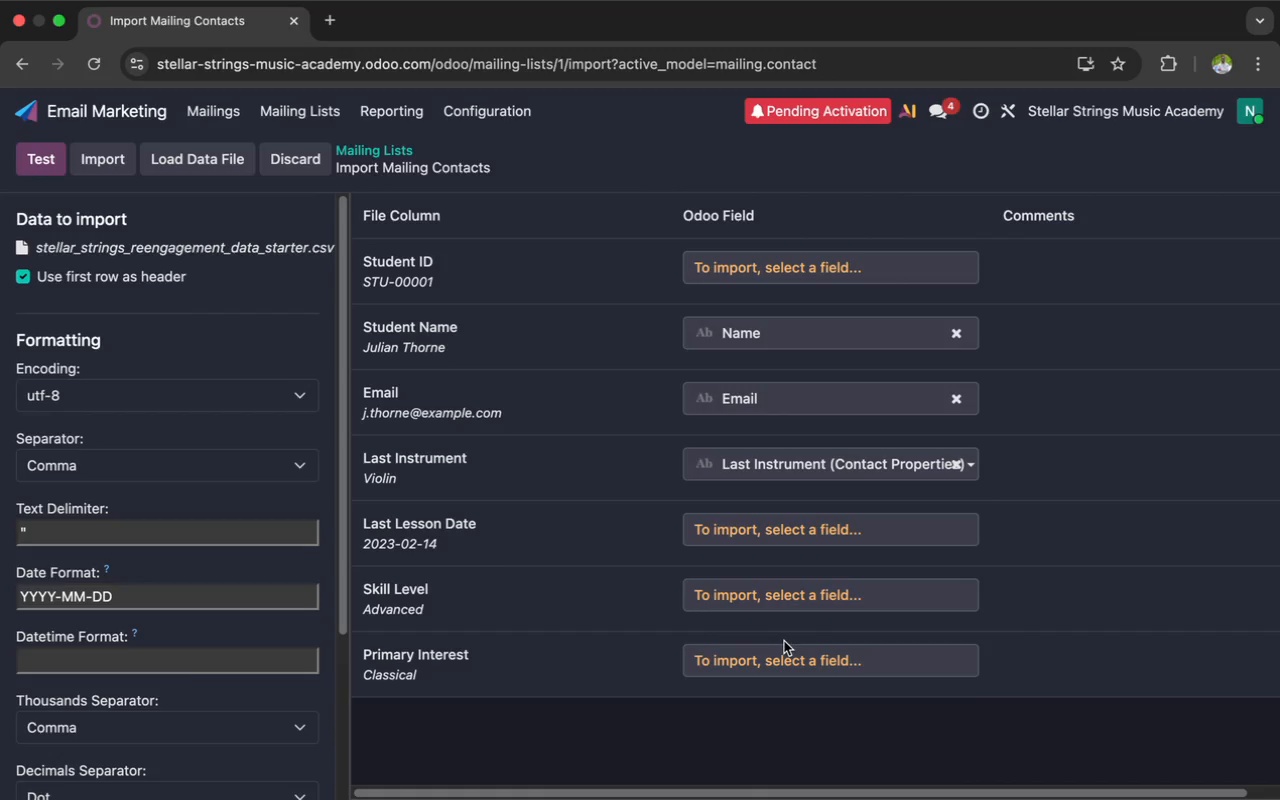 
left_click([834, 528])
 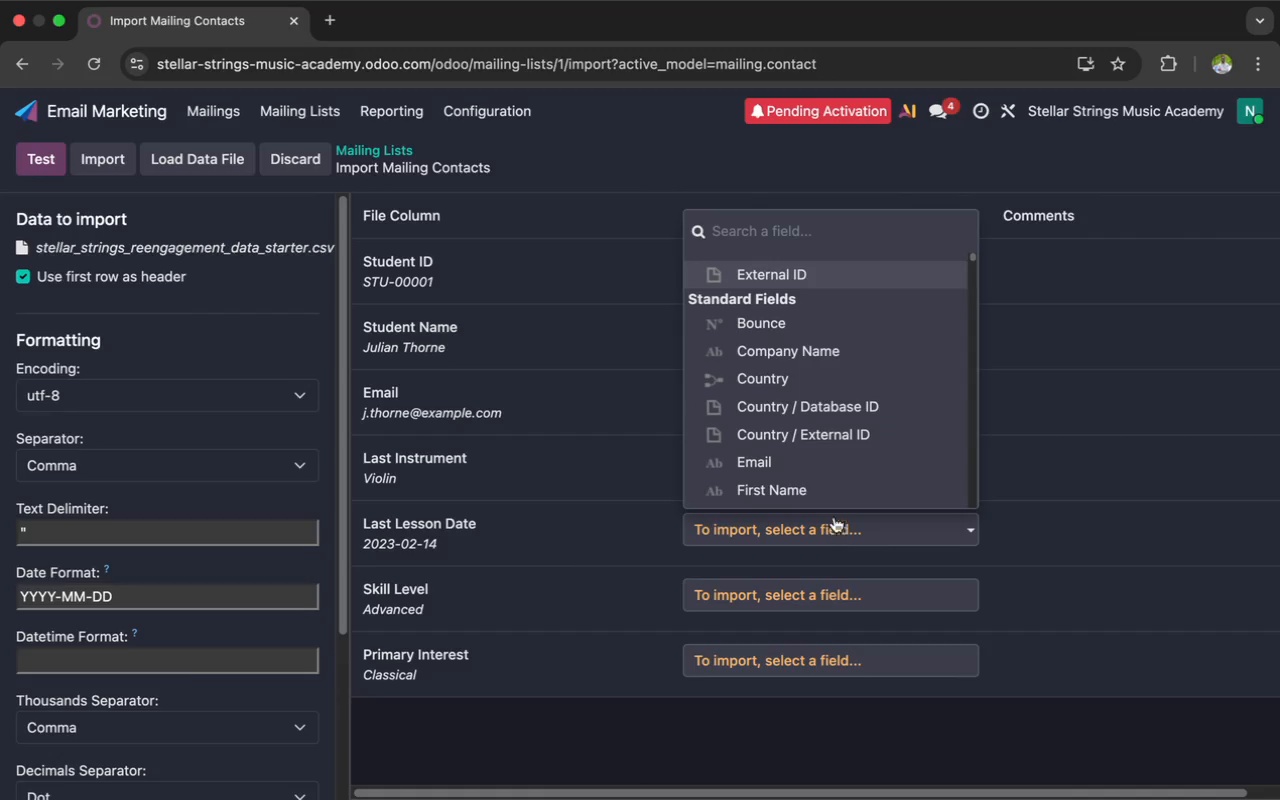 
scroll: coordinate [834, 443], scroll_direction: down, amount: 18.0
 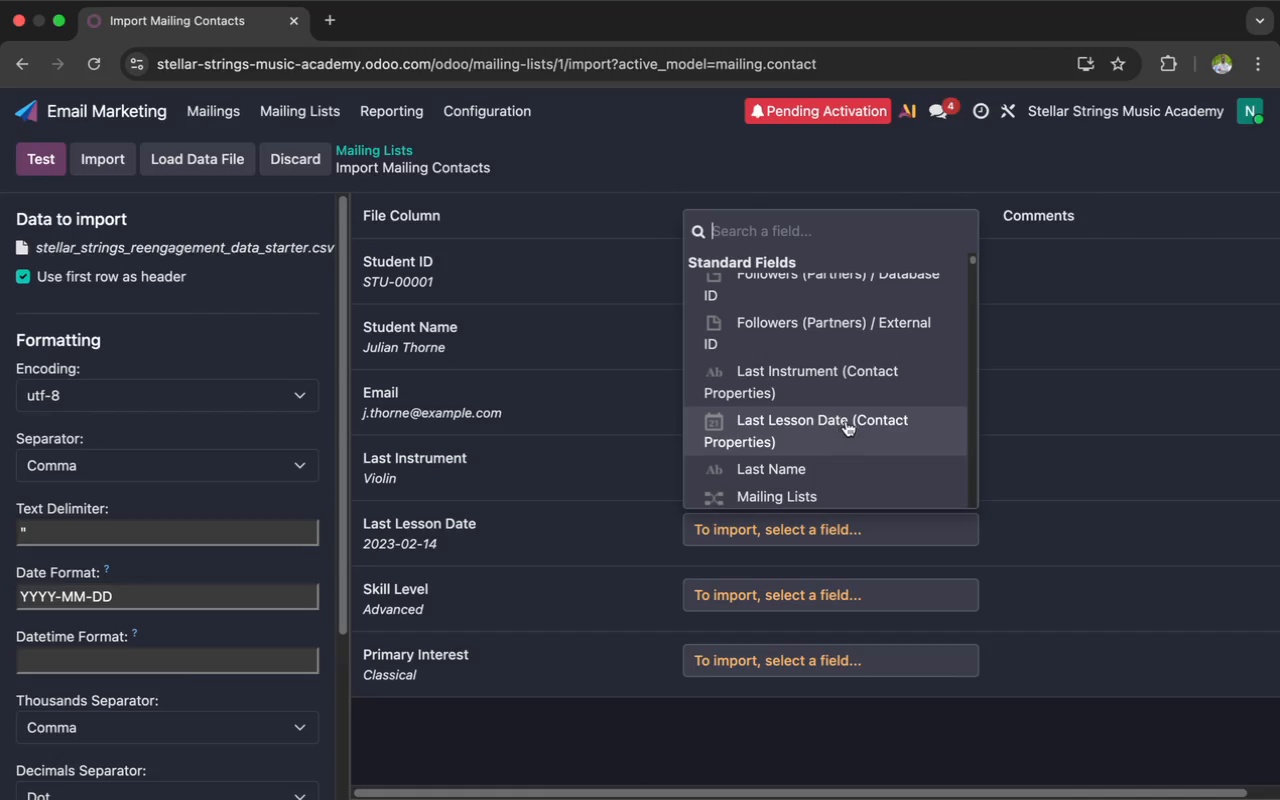 
left_click([847, 421])
 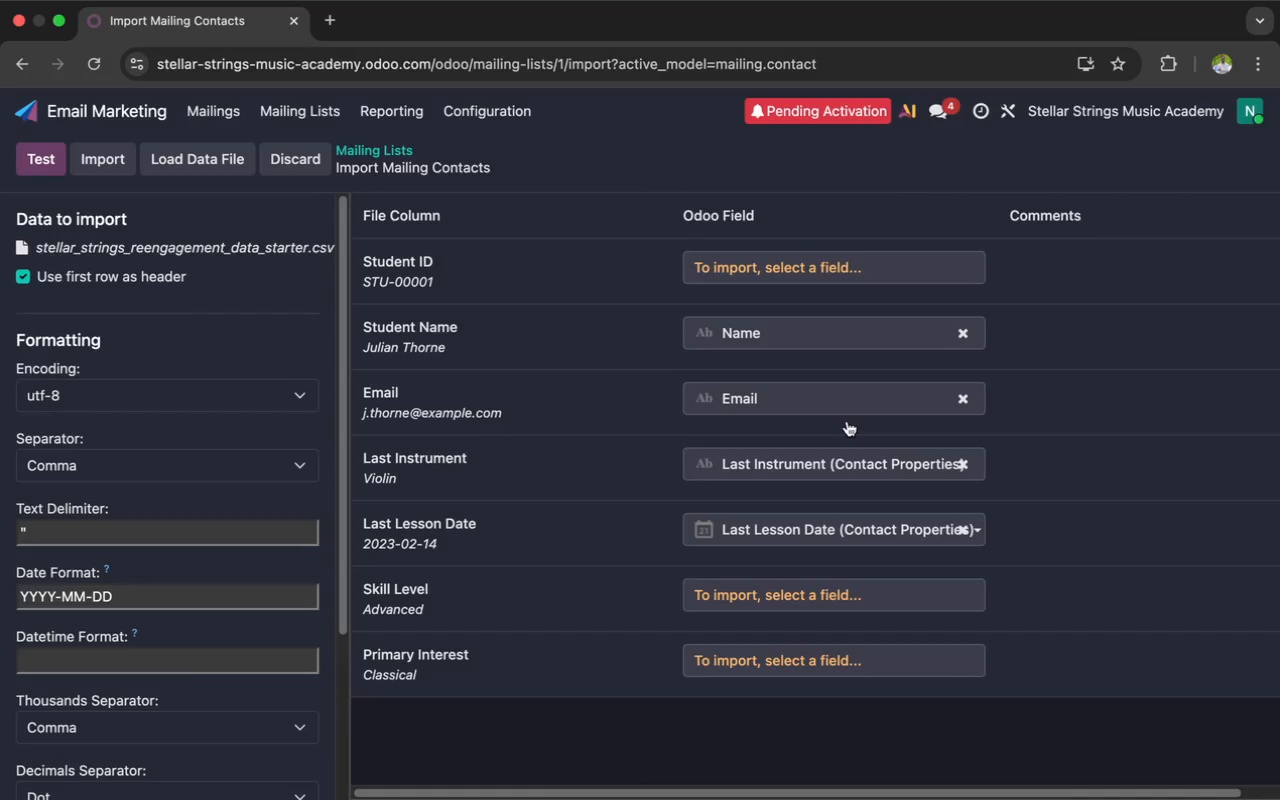 
scroll: coordinate [847, 419], scroll_direction: down, amount: 4.0
 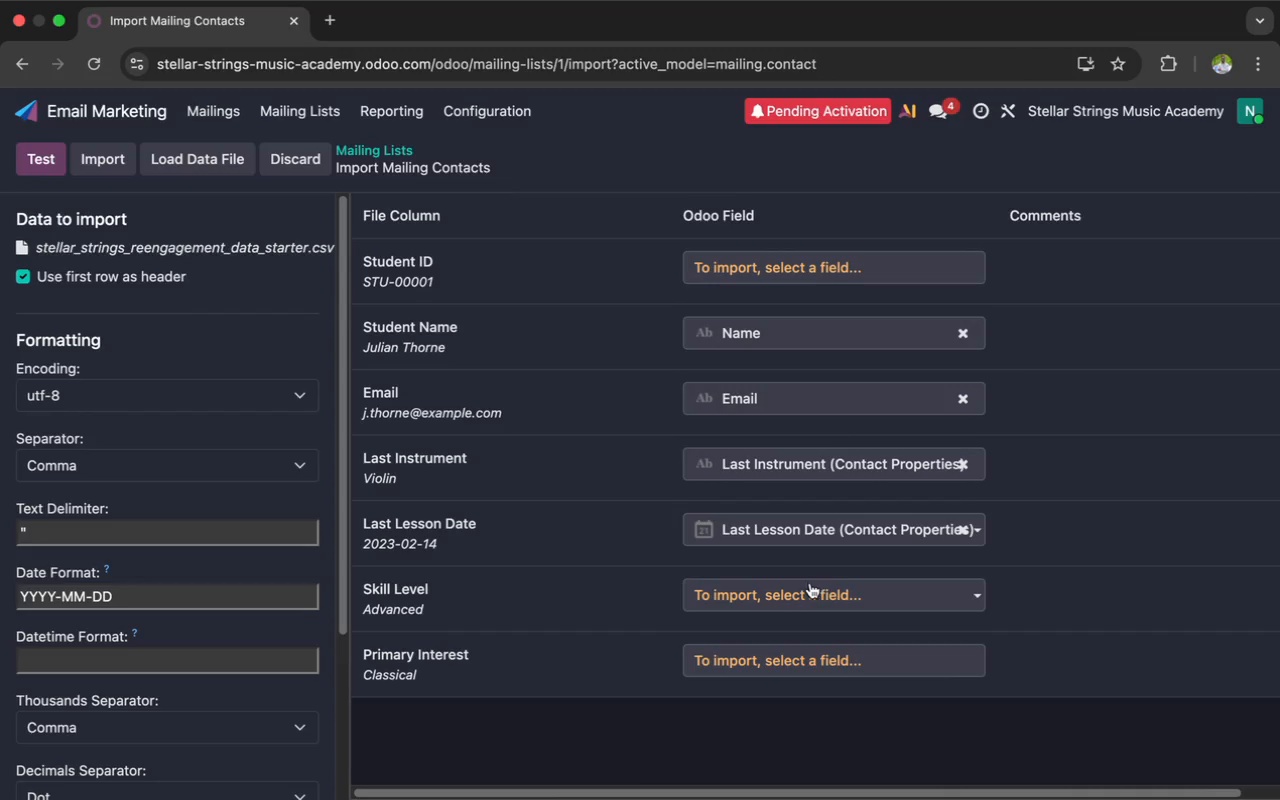 
left_click([808, 592])
 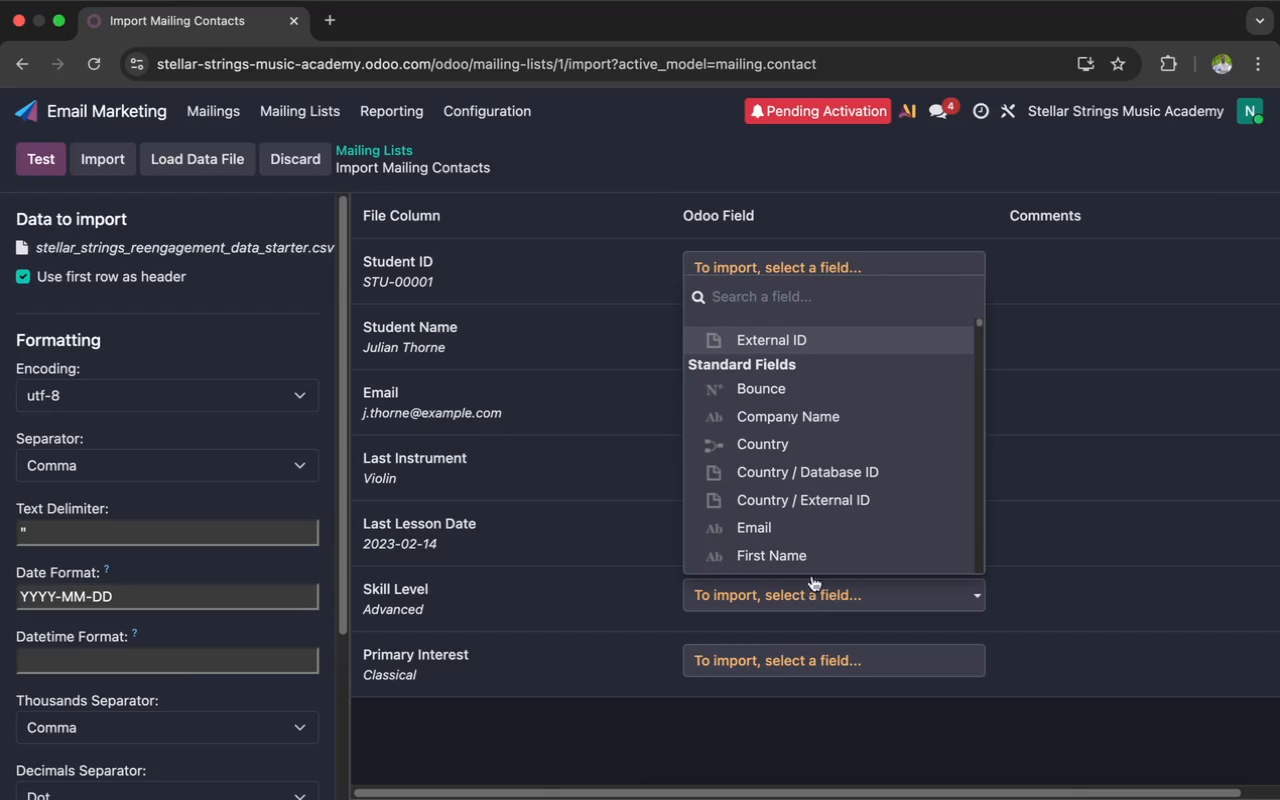 
scroll: coordinate [820, 550], scroll_direction: down, amount: 52.0
 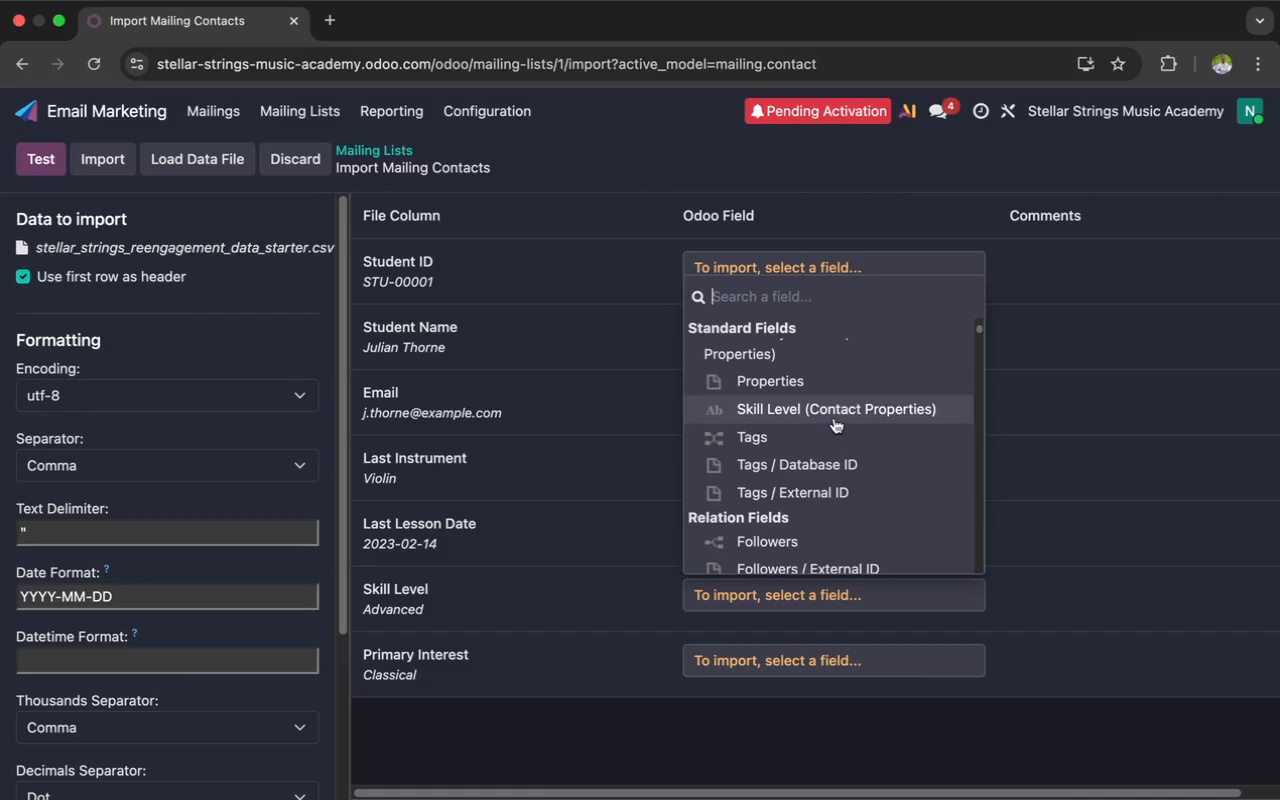 
left_click([836, 418])
 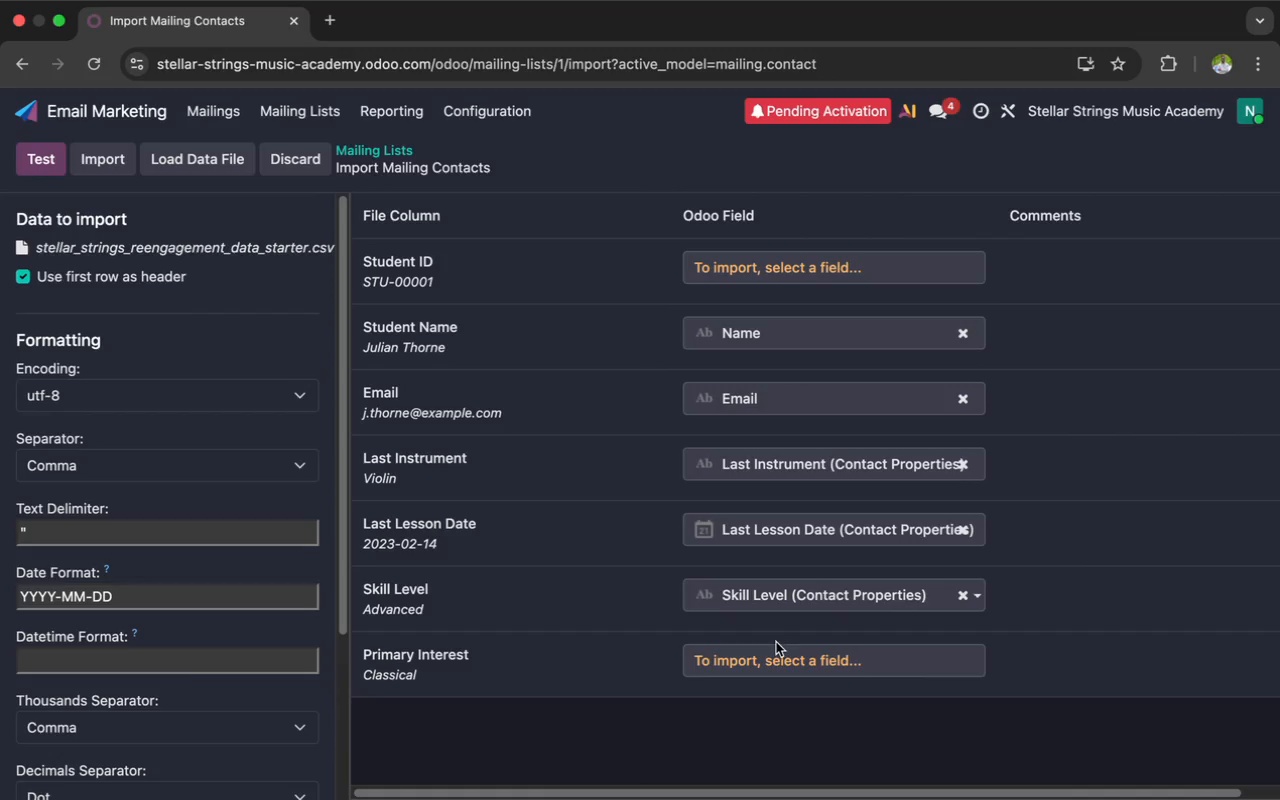 
left_click([774, 657])
 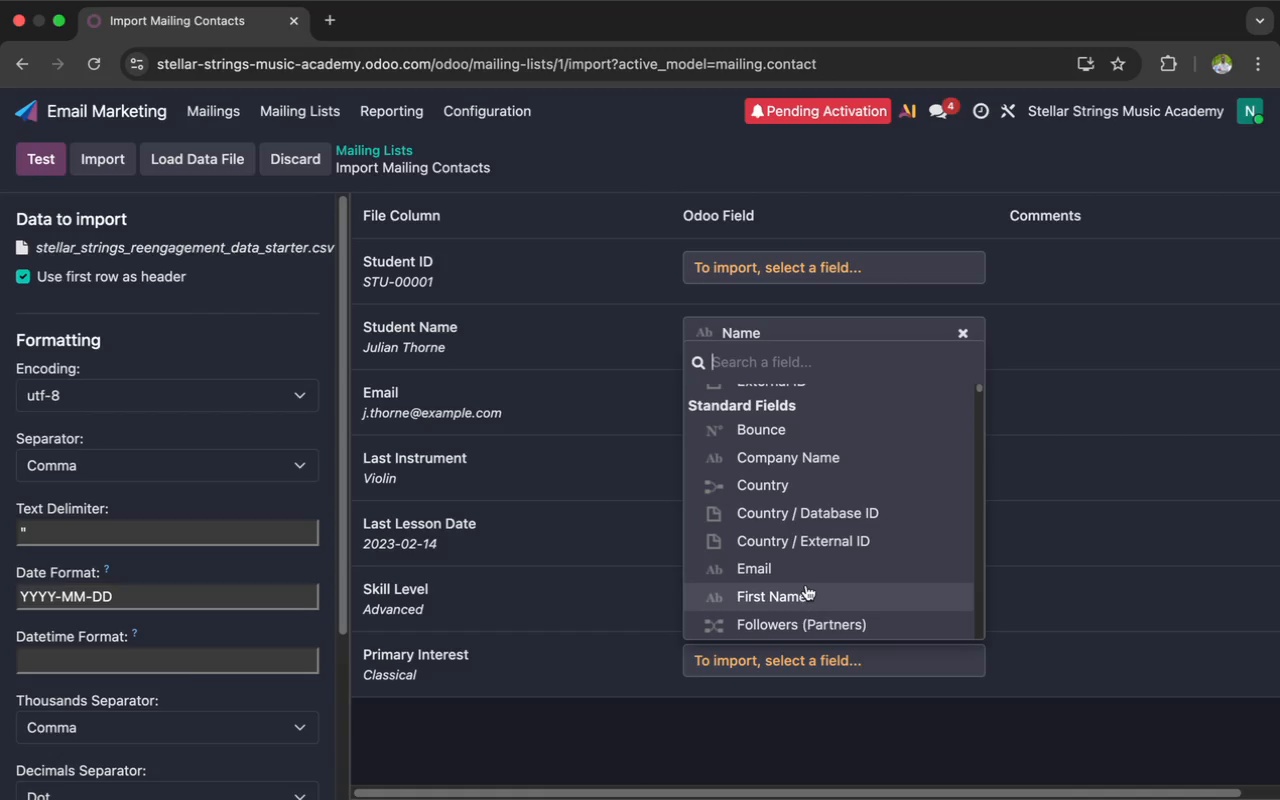 
scroll: coordinate [806, 585], scroll_direction: down, amount: 28.0
 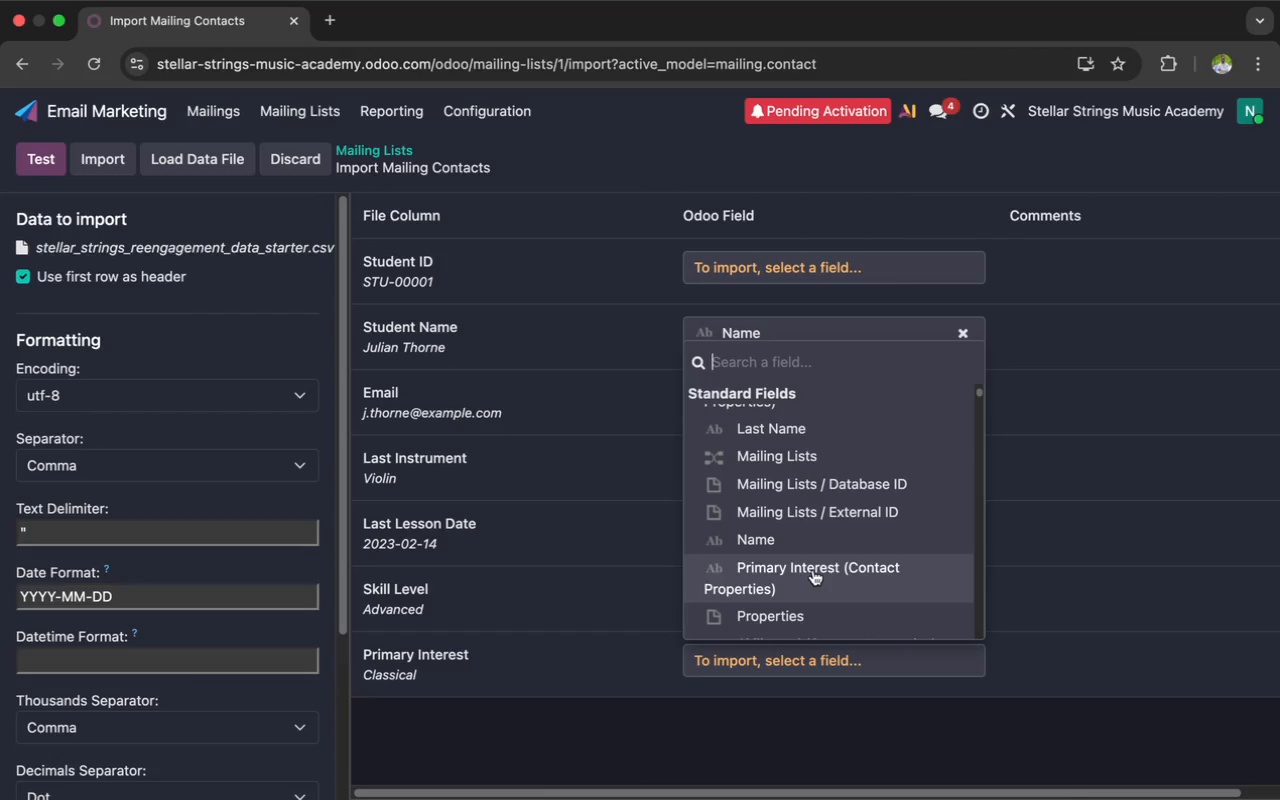 
left_click([814, 569])
 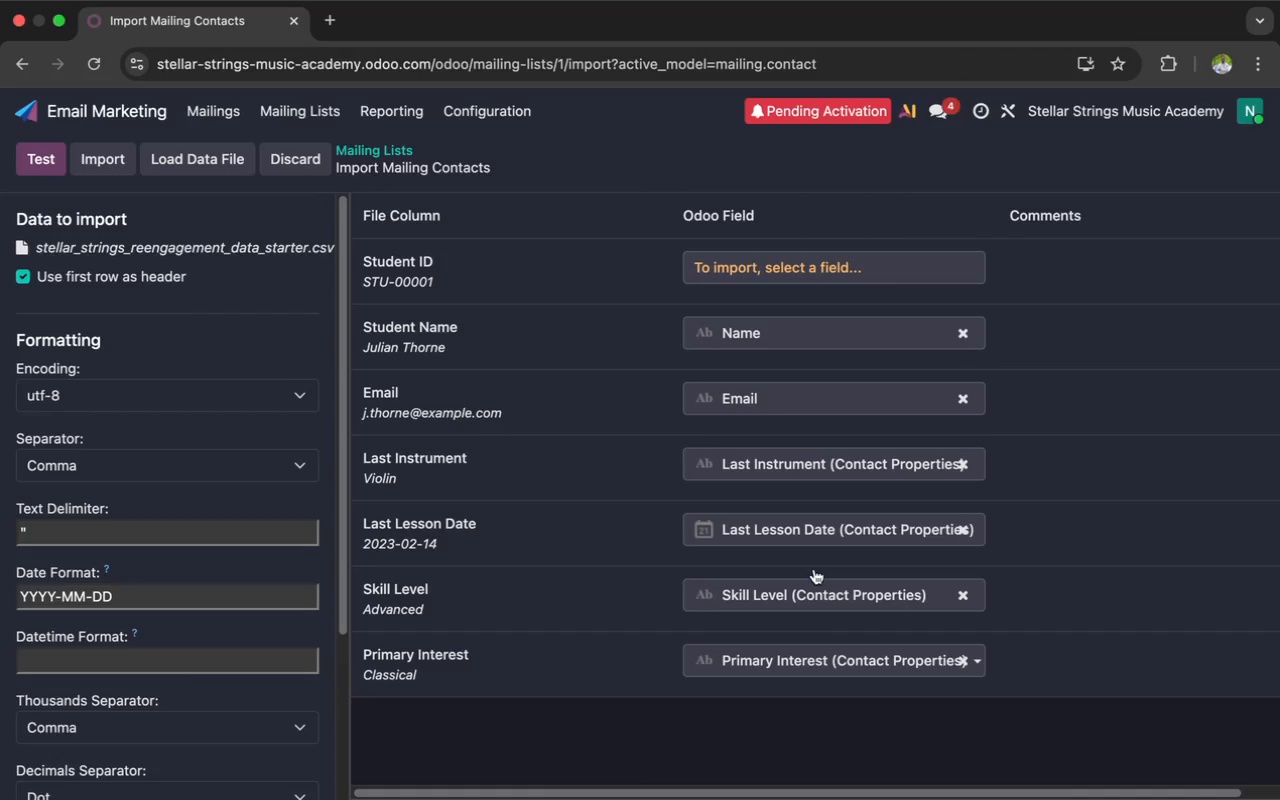 
scroll: coordinate [814, 569], scroll_direction: up, amount: 48.0
 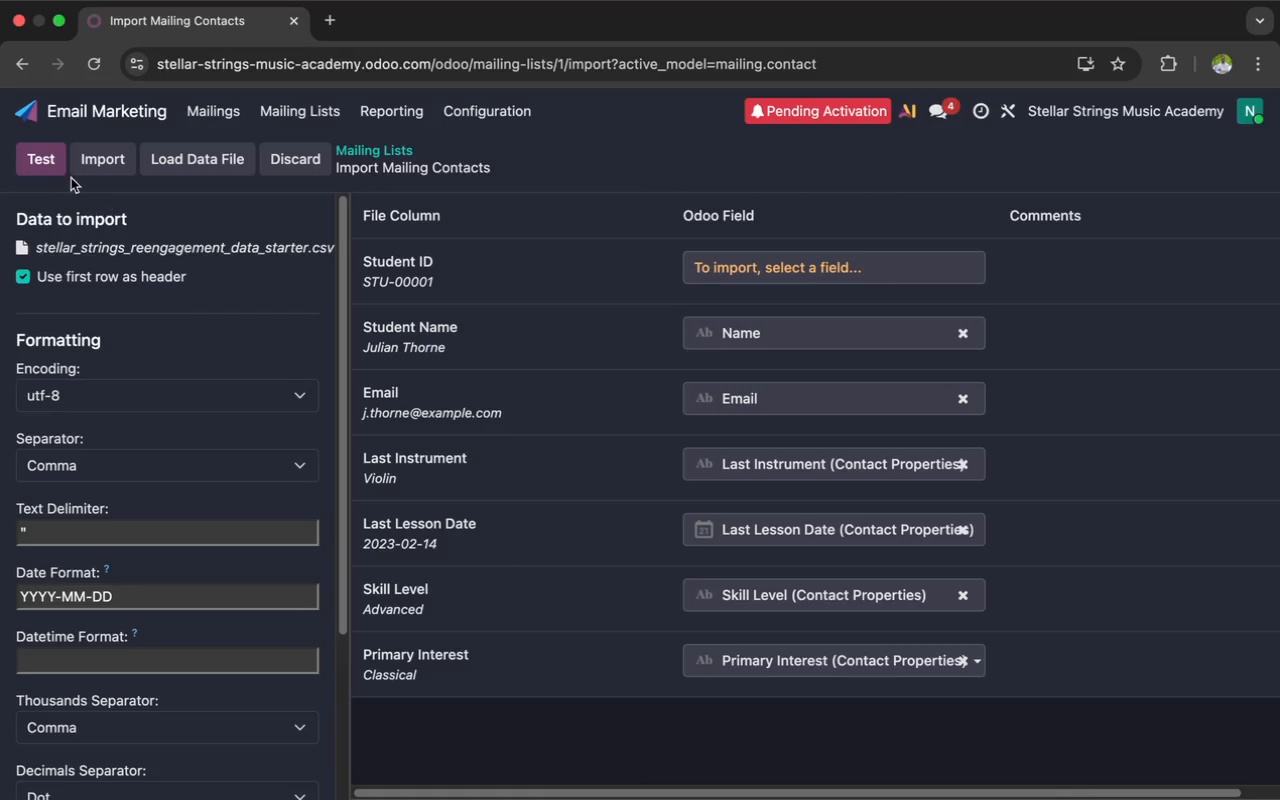 
left_click([36, 155])
 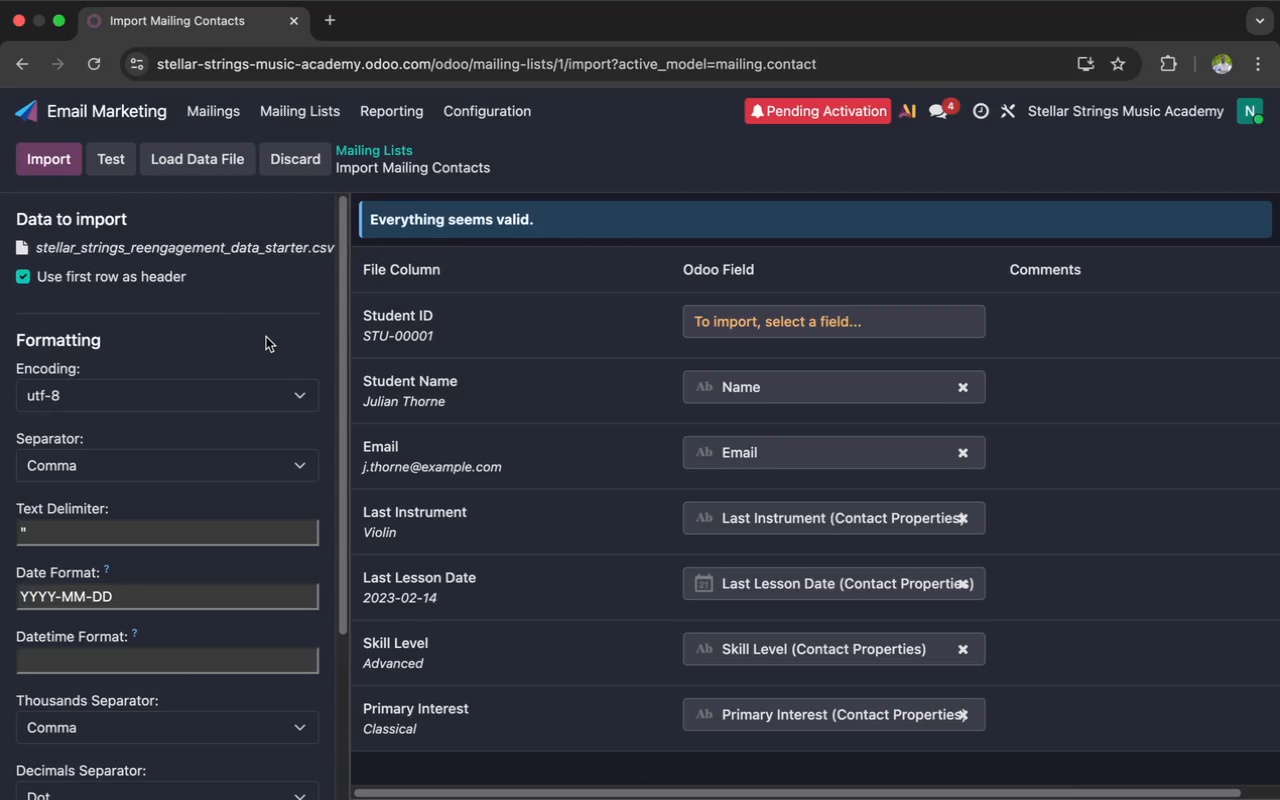 
scroll: coordinate [476, 400], scroll_direction: up, amount: 7.0
 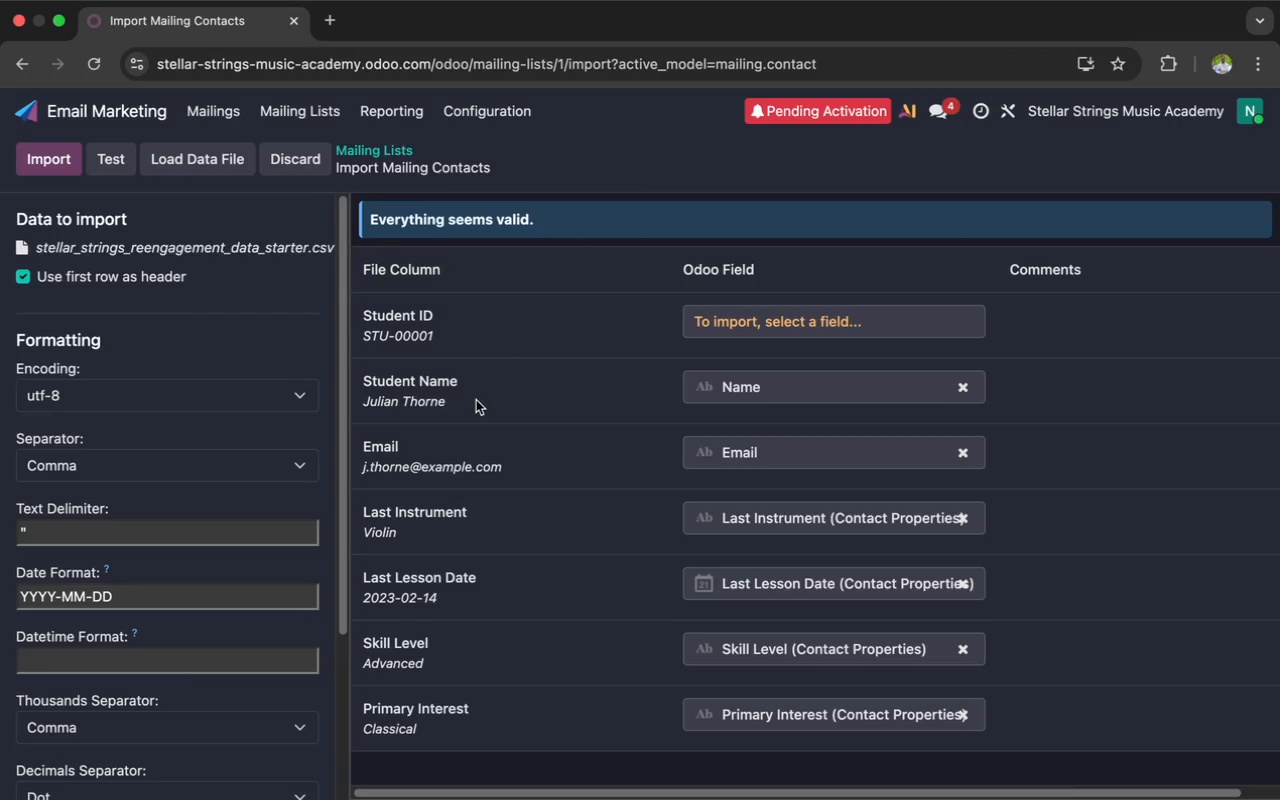 
wait(12.33)
 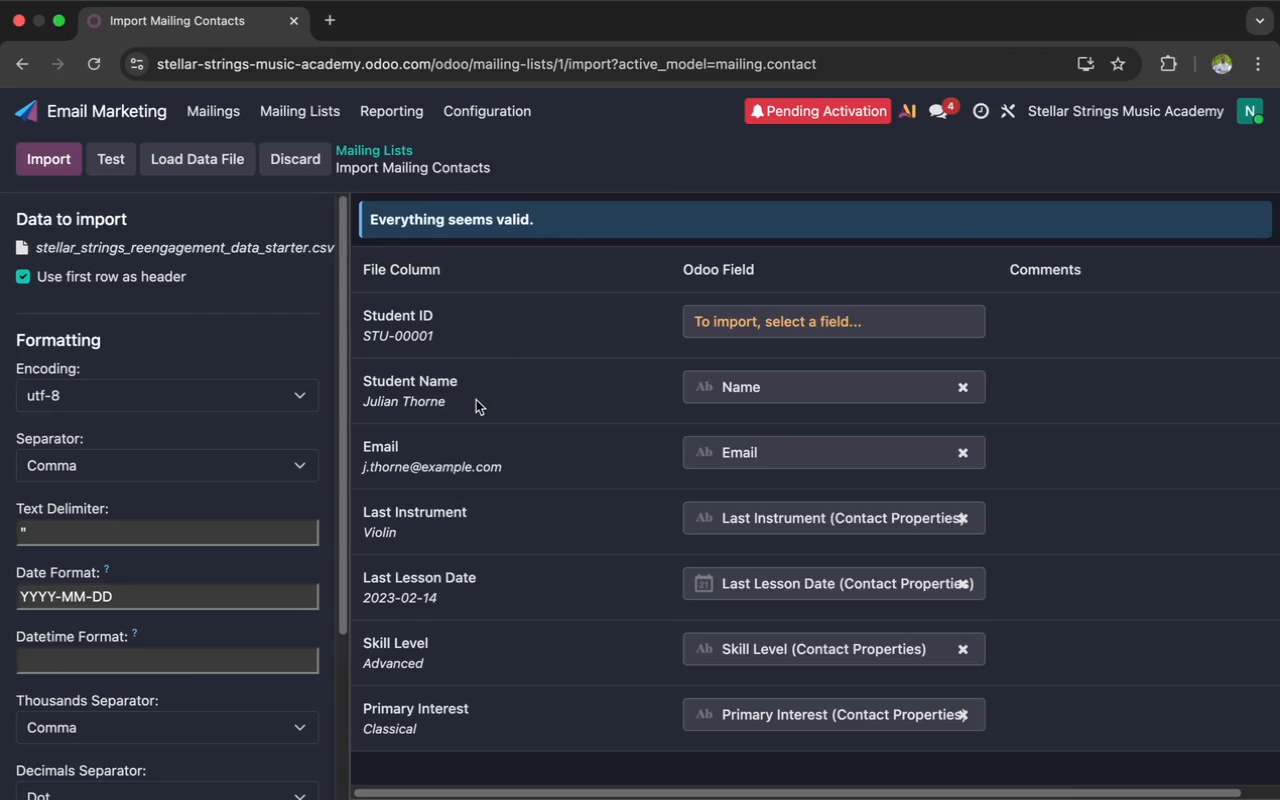 
scroll: coordinate [476, 400], scroll_direction: up, amount: 116.0
 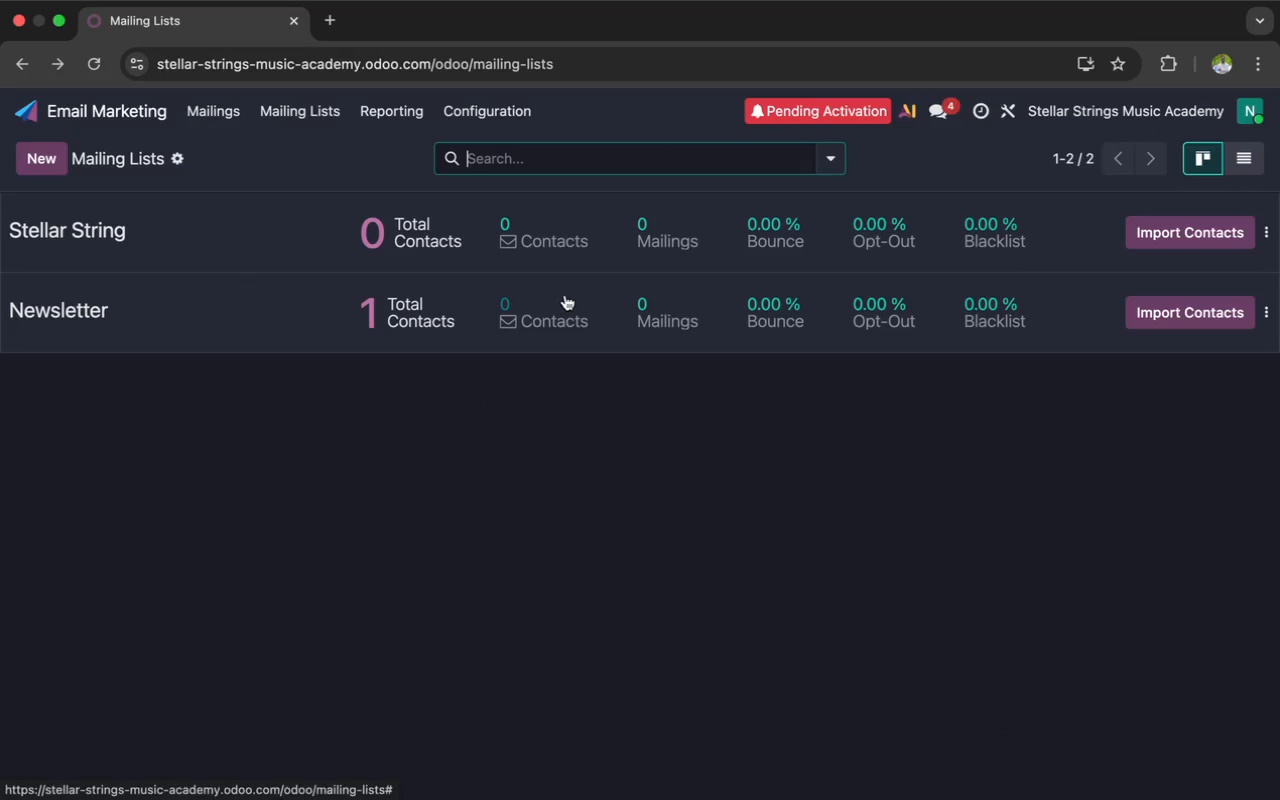 
left_click([565, 295])
 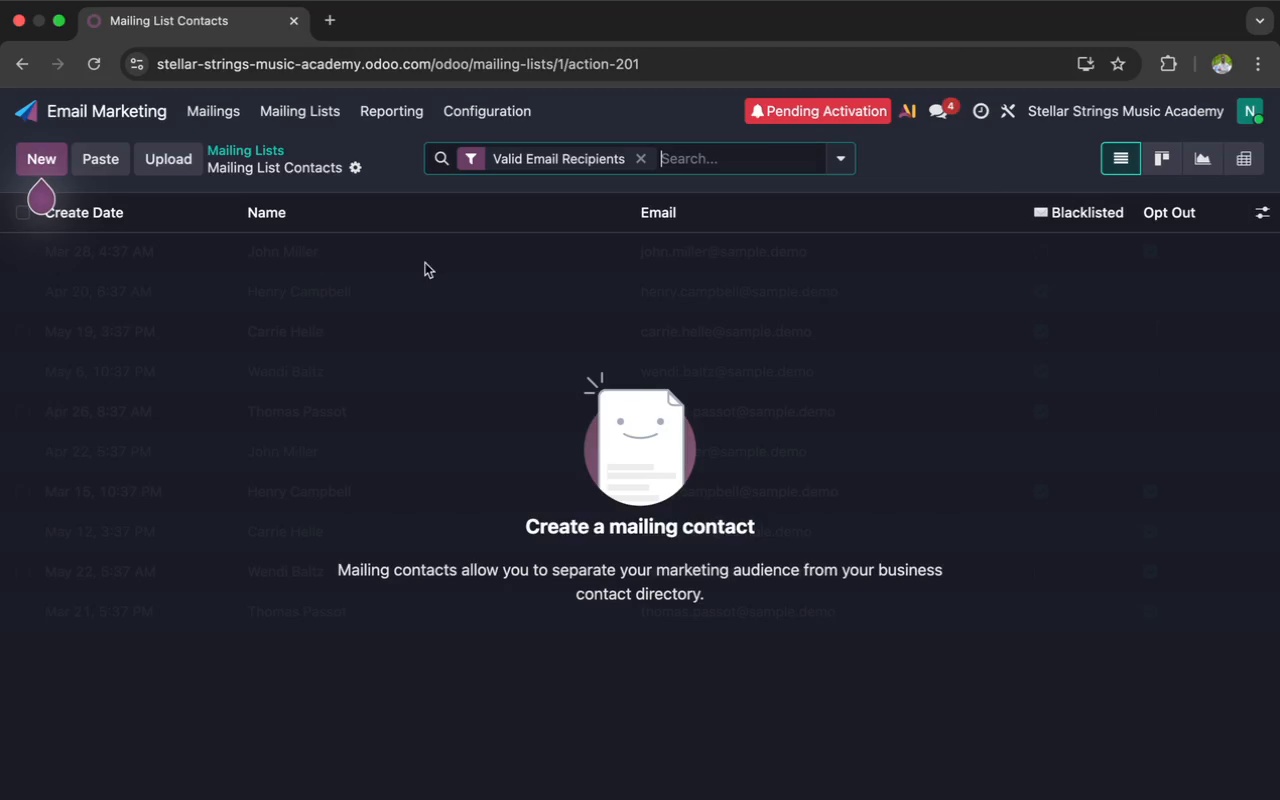 
left_click([361, 176])
 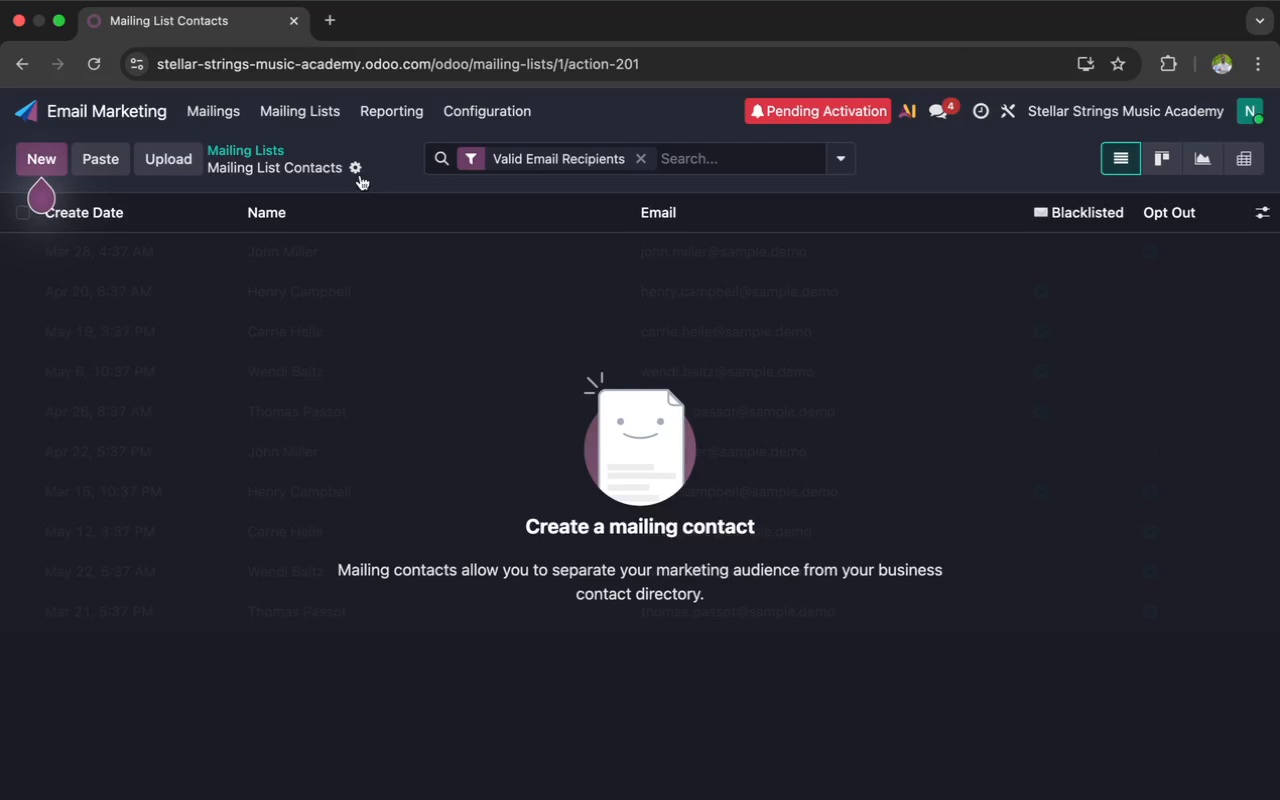 
left_click([357, 171])
 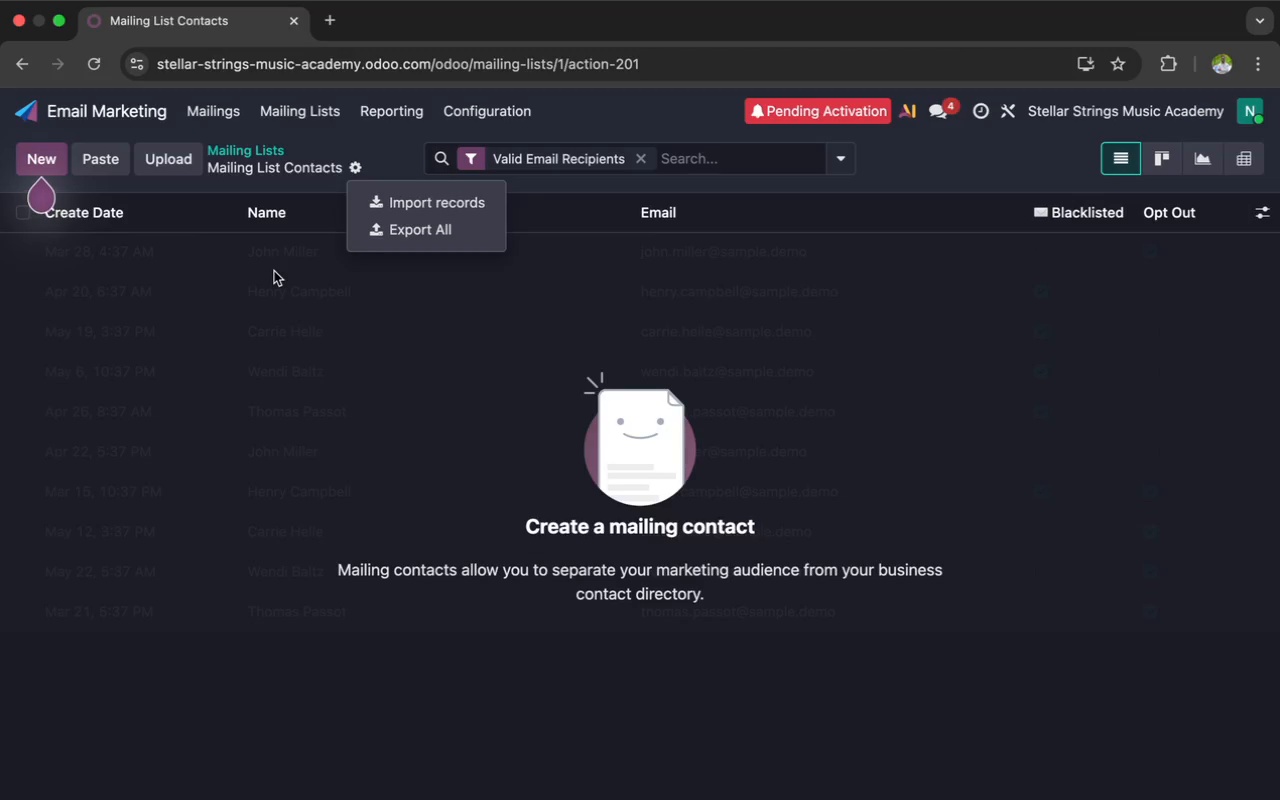 
wait(8.35)
 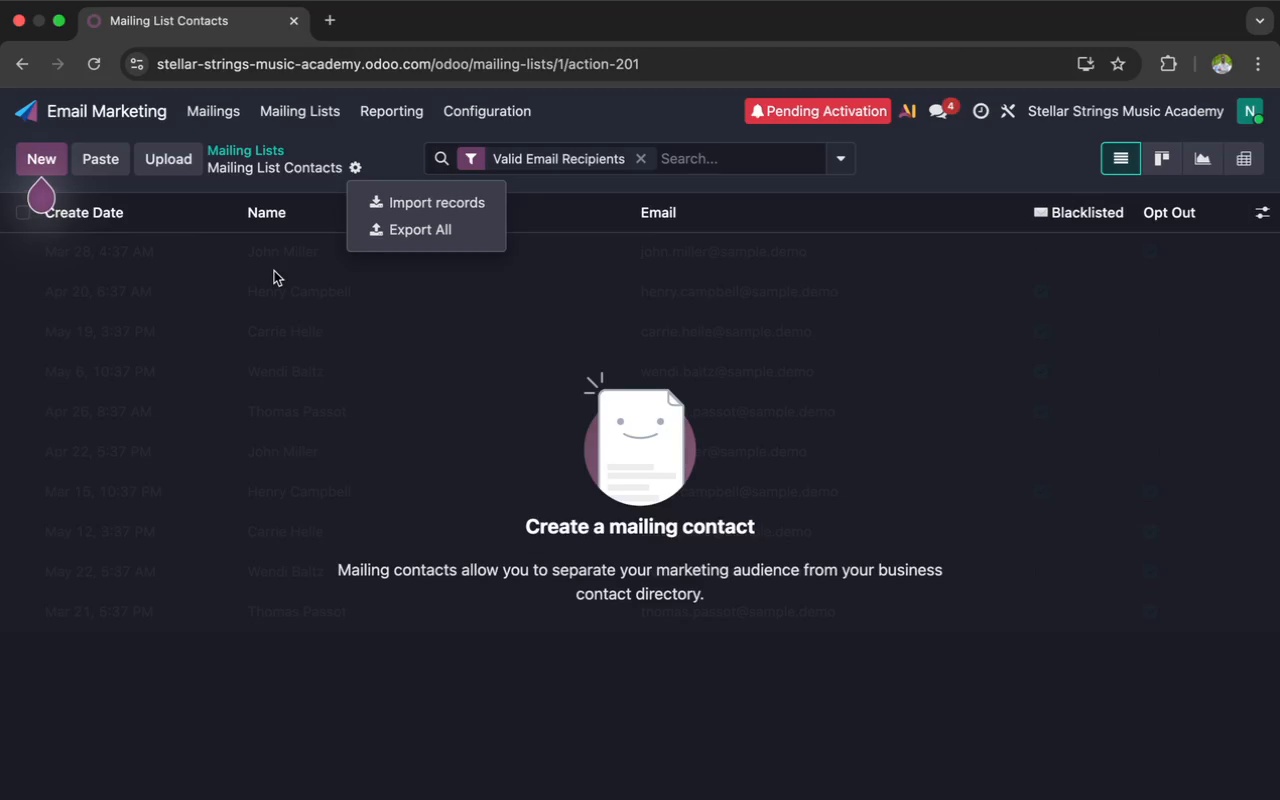 
left_click([116, 218])
 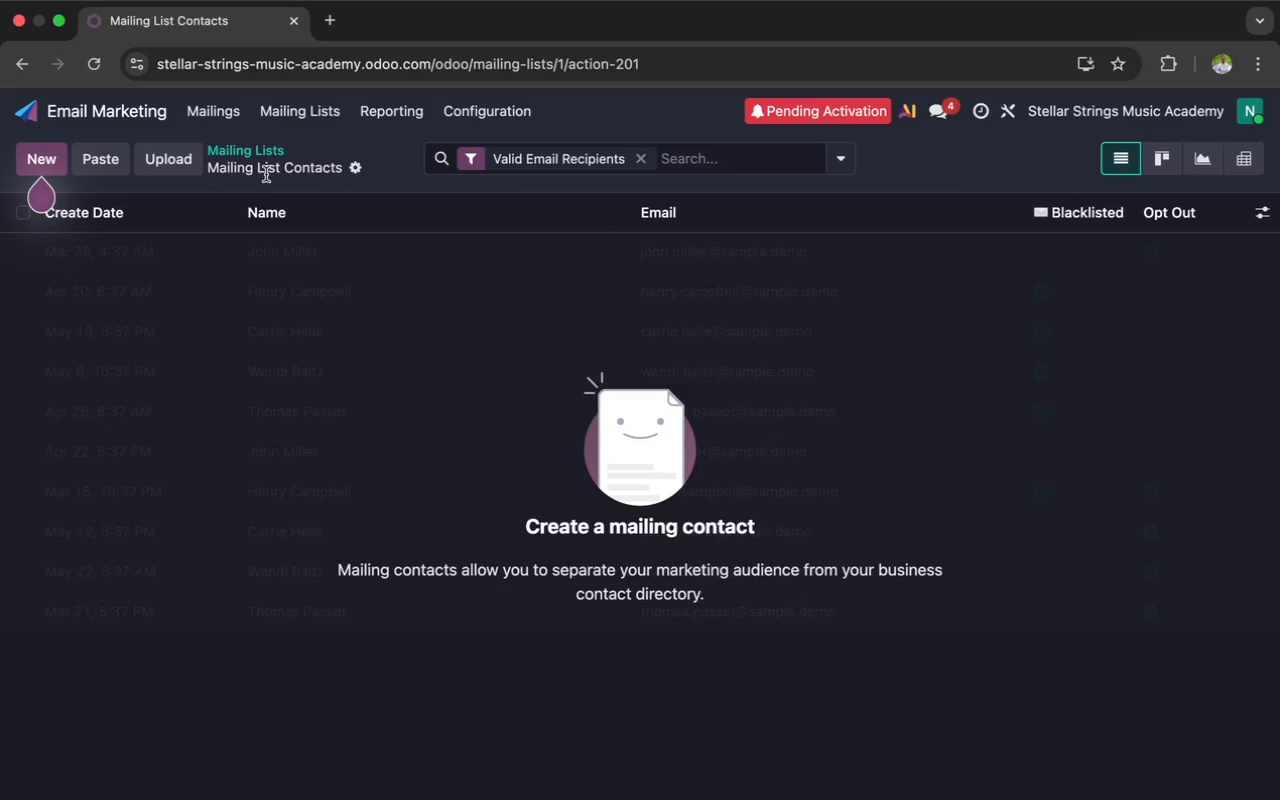 
wait(5.4)
 